 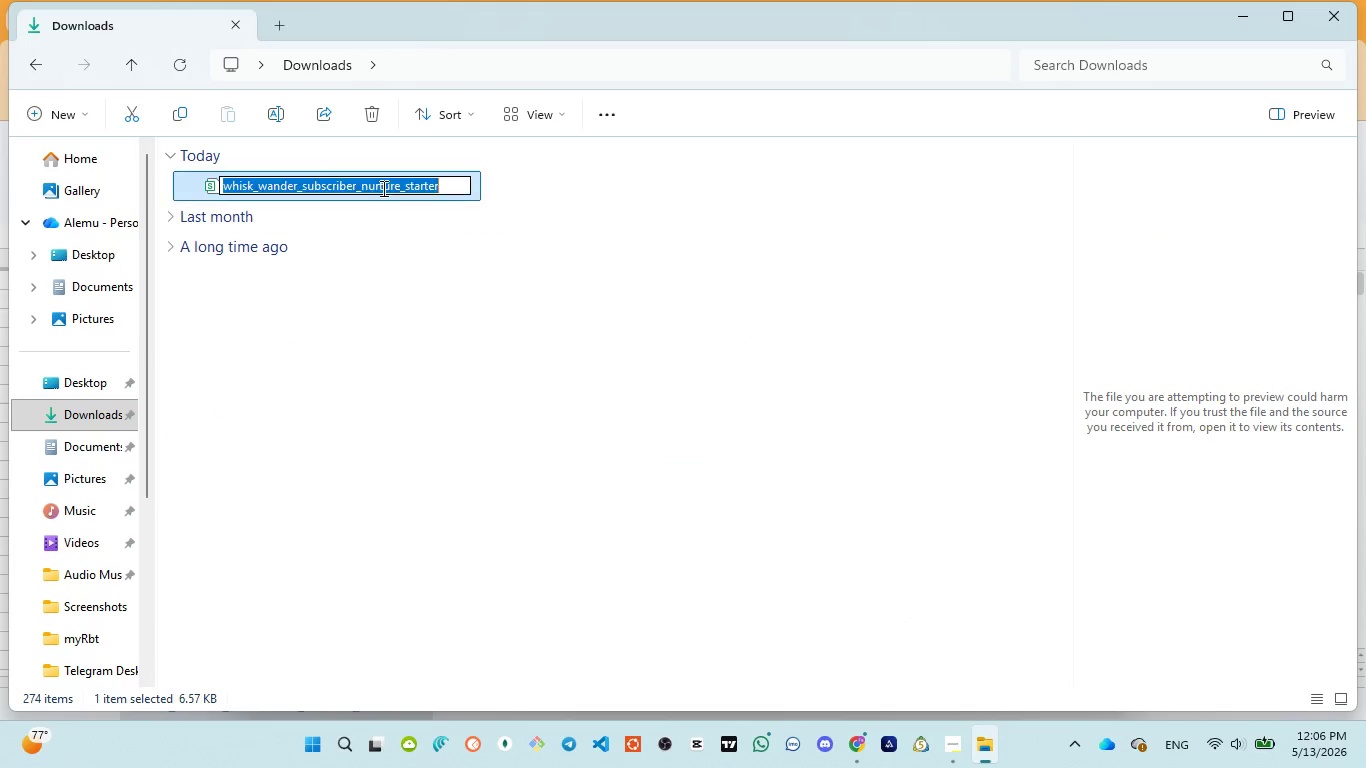 
key(Control+C)
 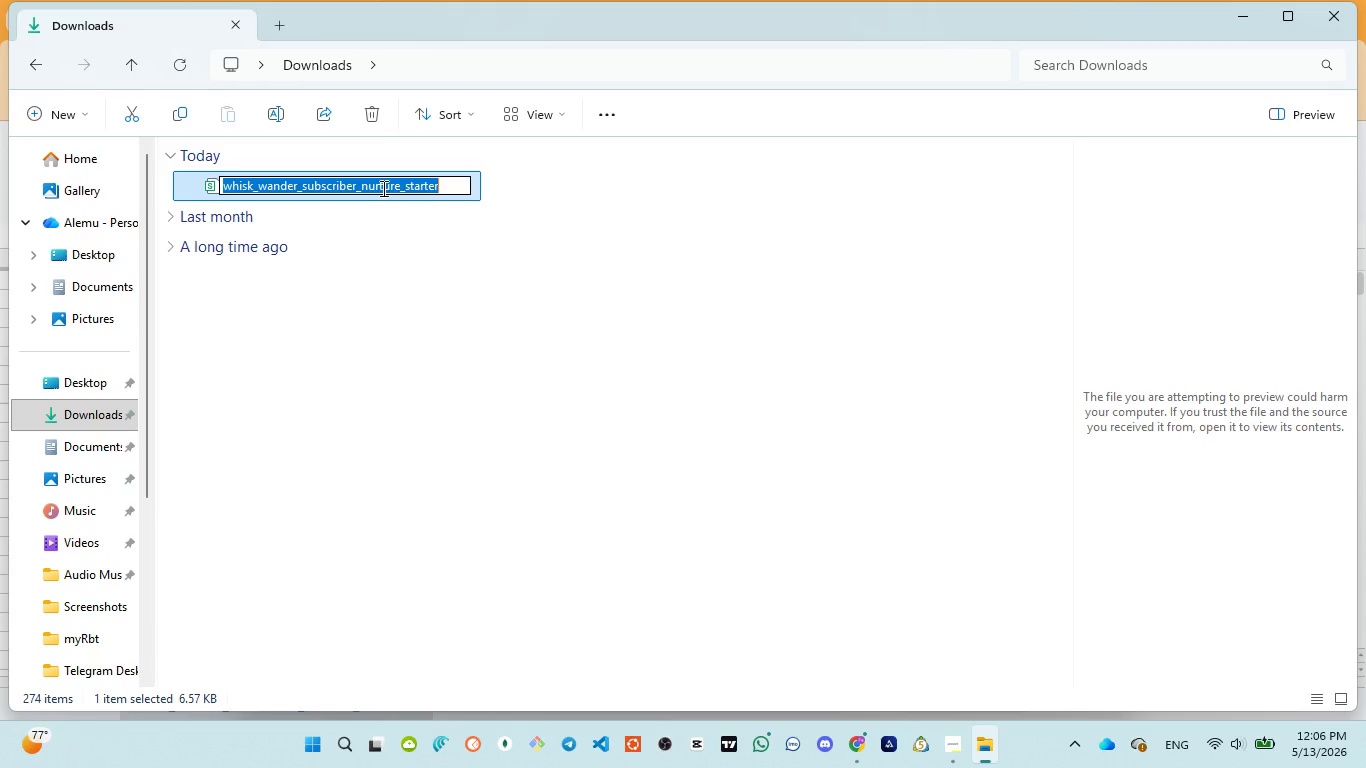 
key(Control+C)
 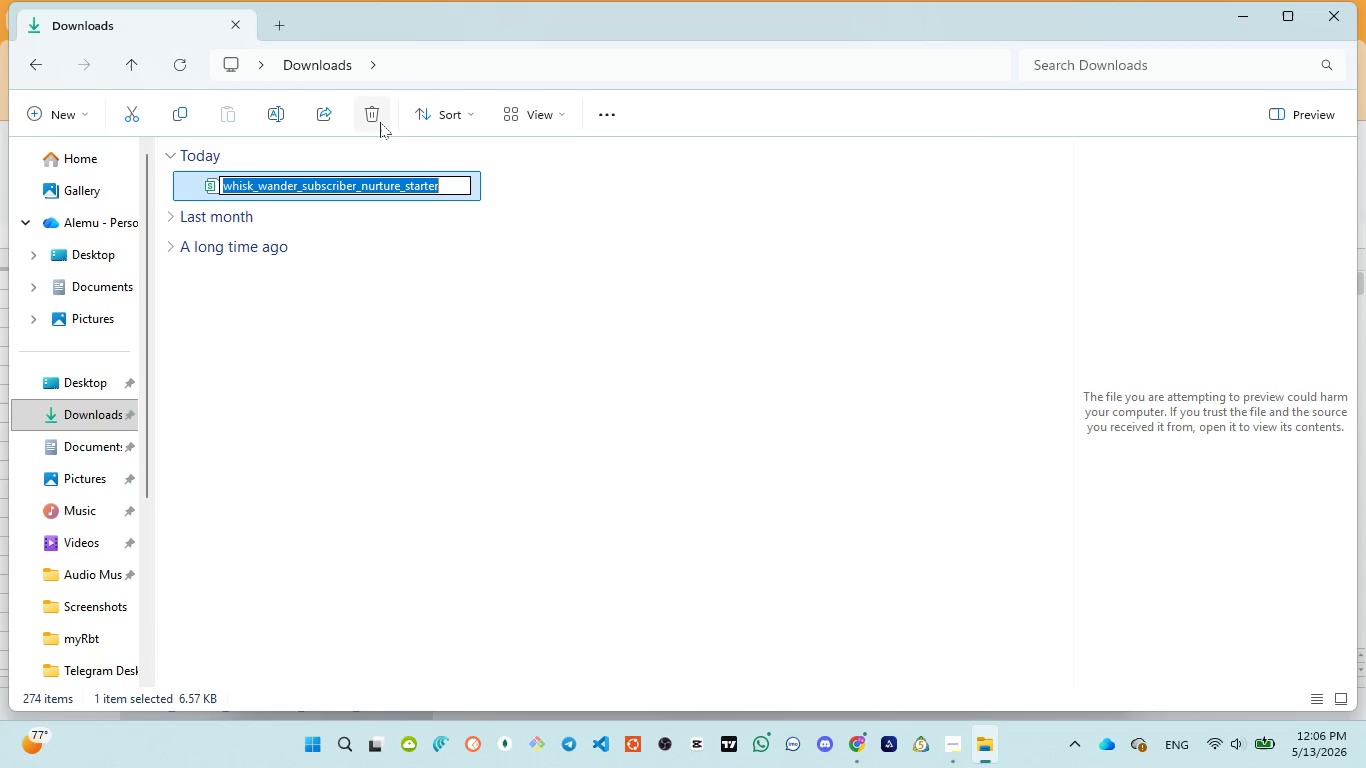 
left_click([380, 122])
 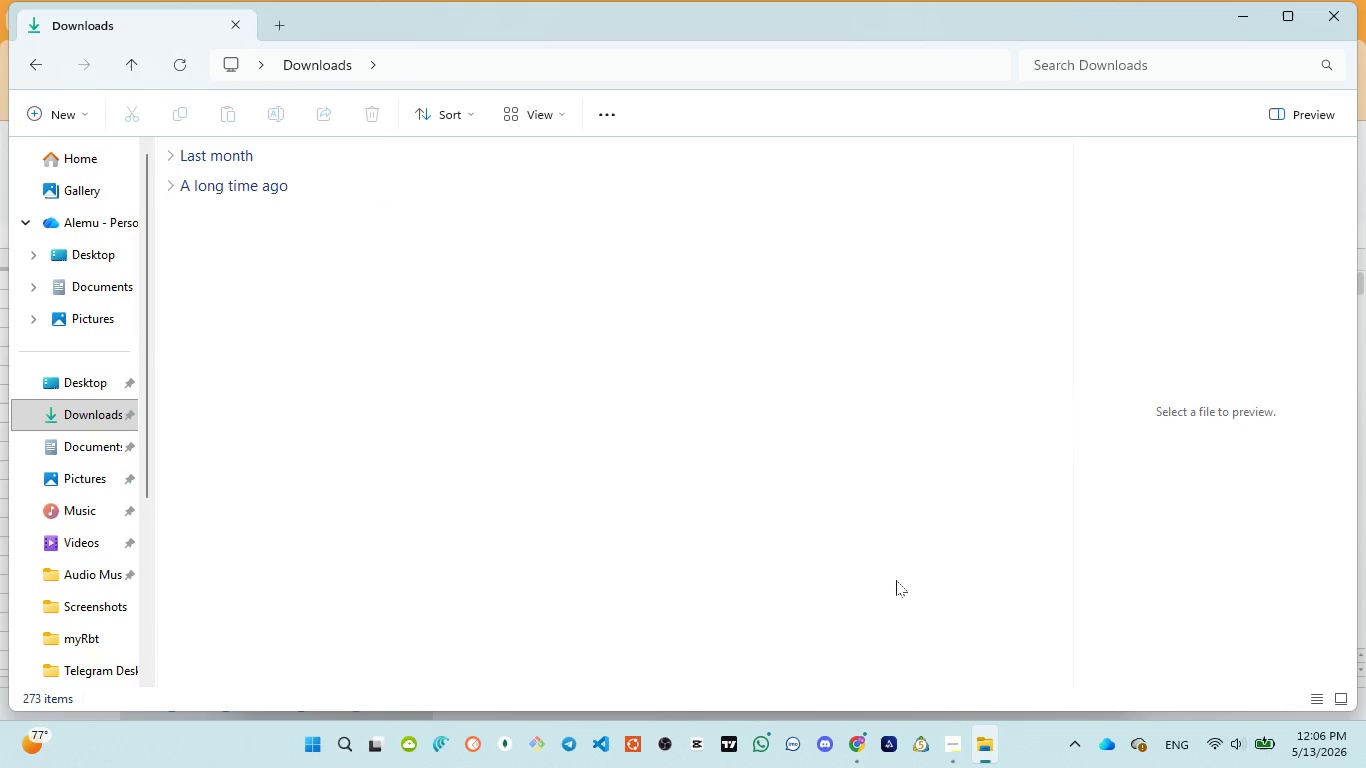 
mouse_move([852, 693])
 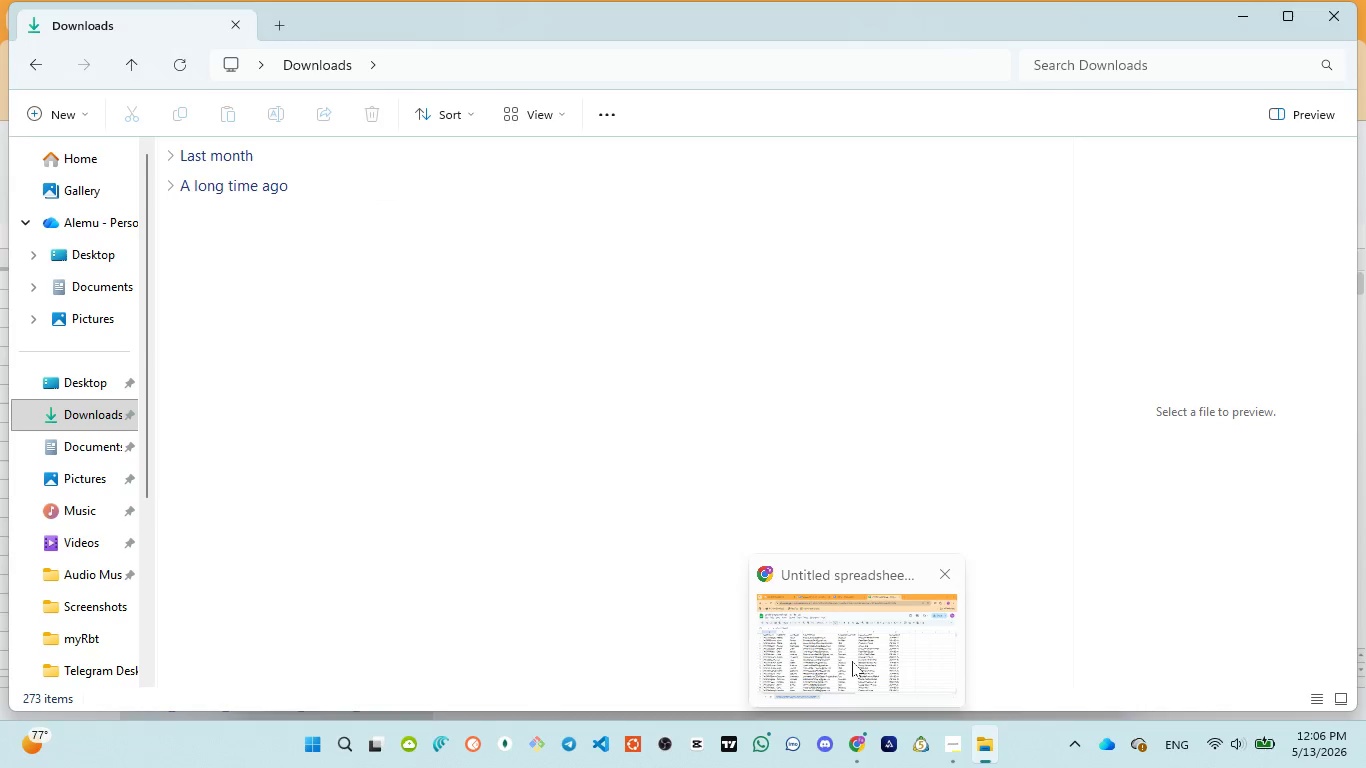 
left_click([852, 661])
 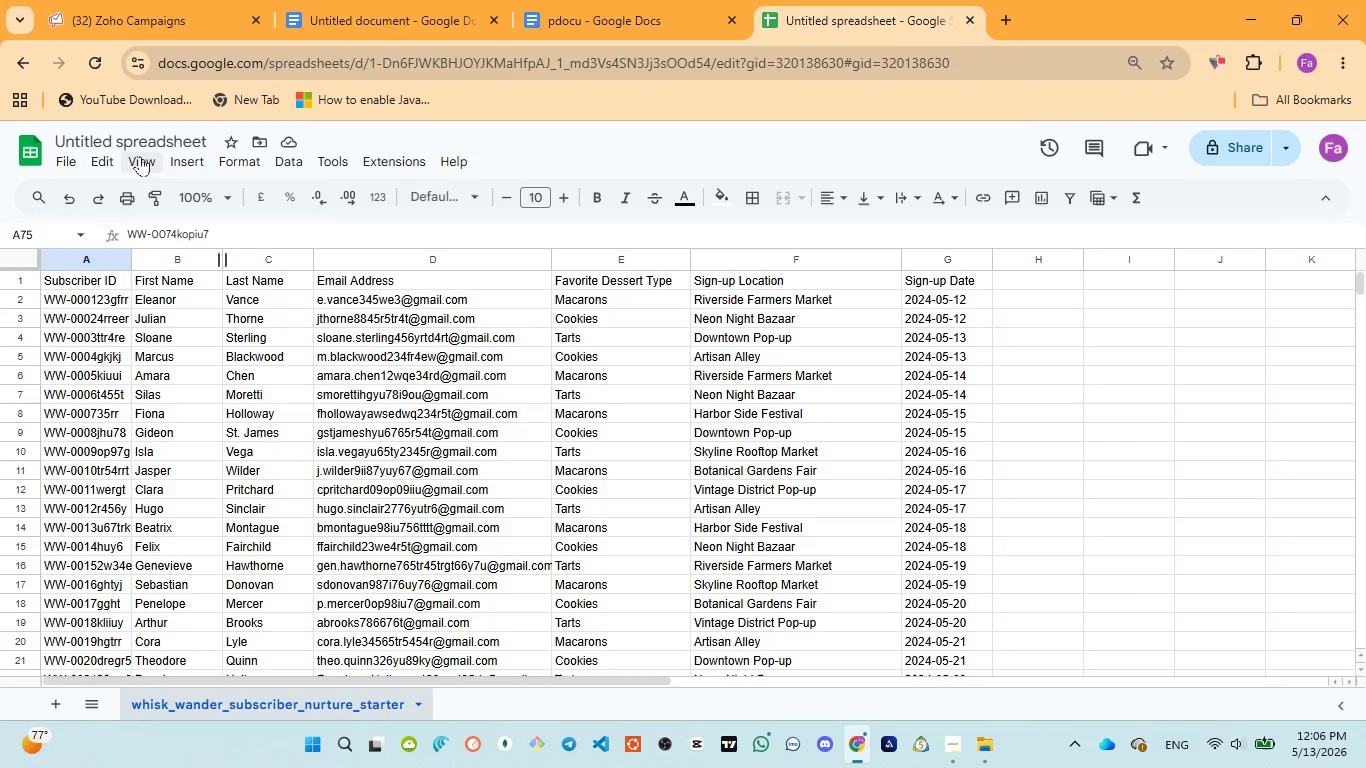 
left_click([132, 134])
 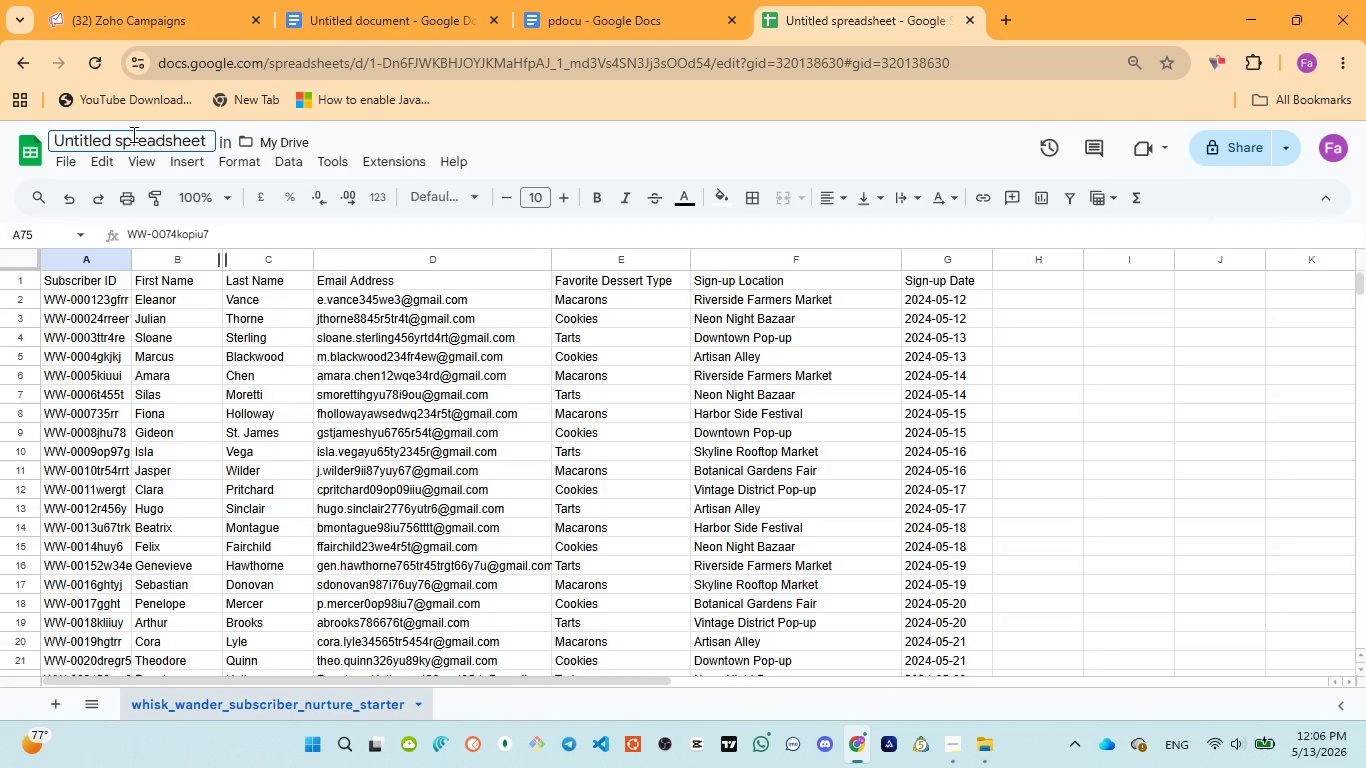 
key(Control+A)
 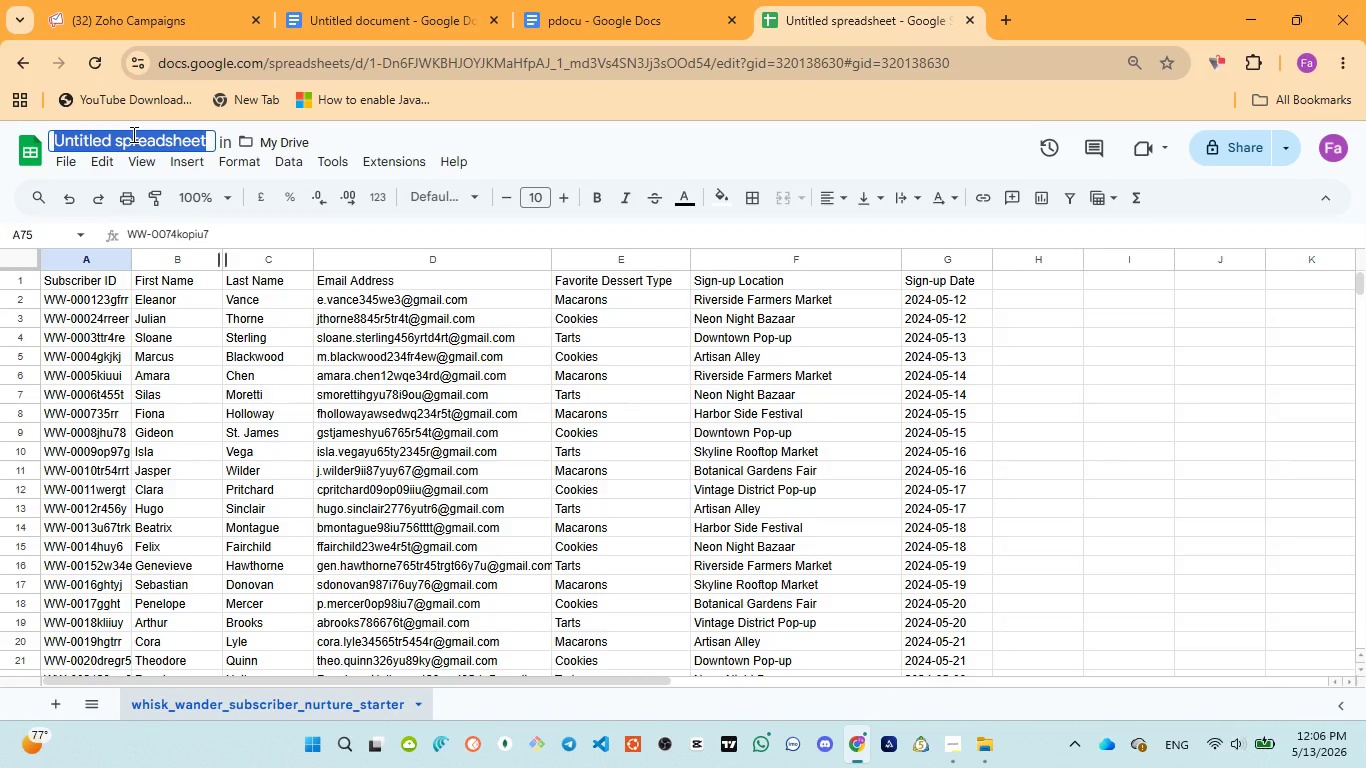 
key(Control+V)
 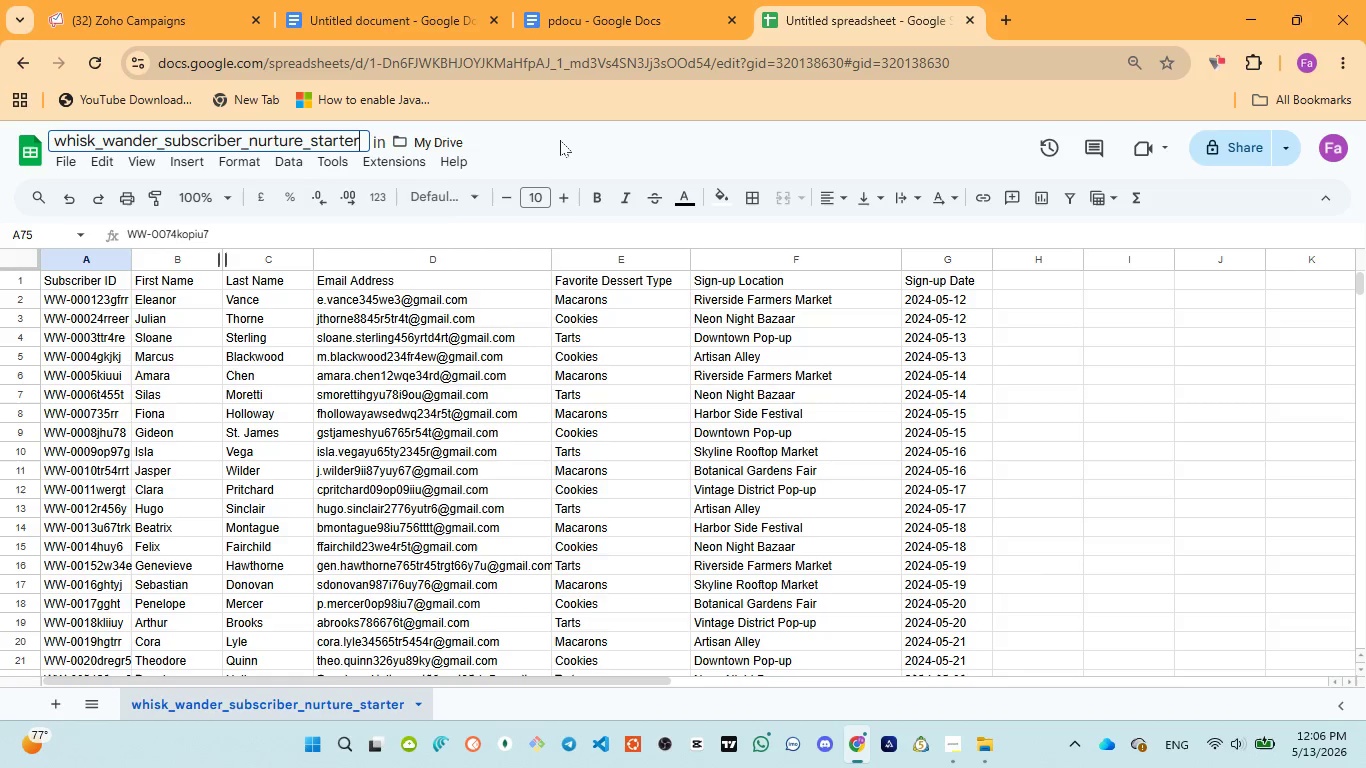 
left_click([560, 140])
 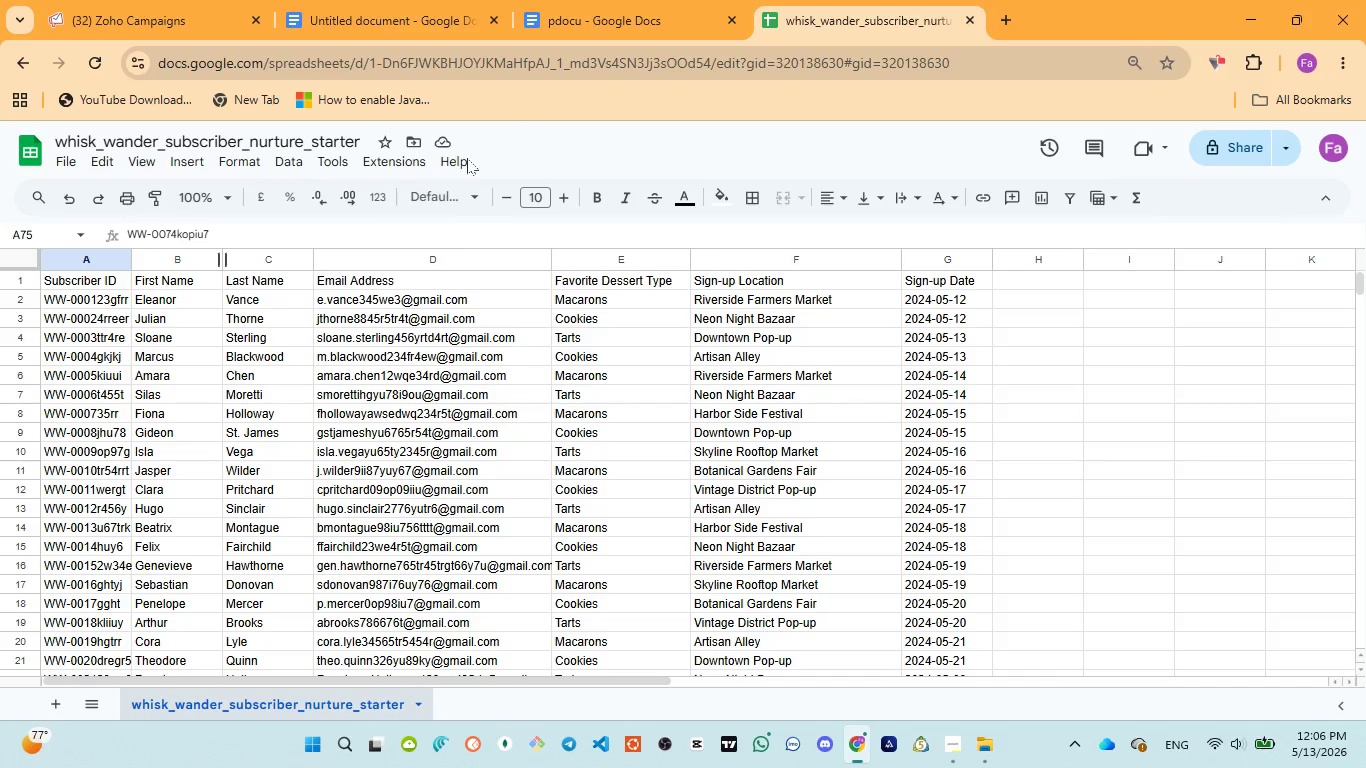 
wait(5.53)
 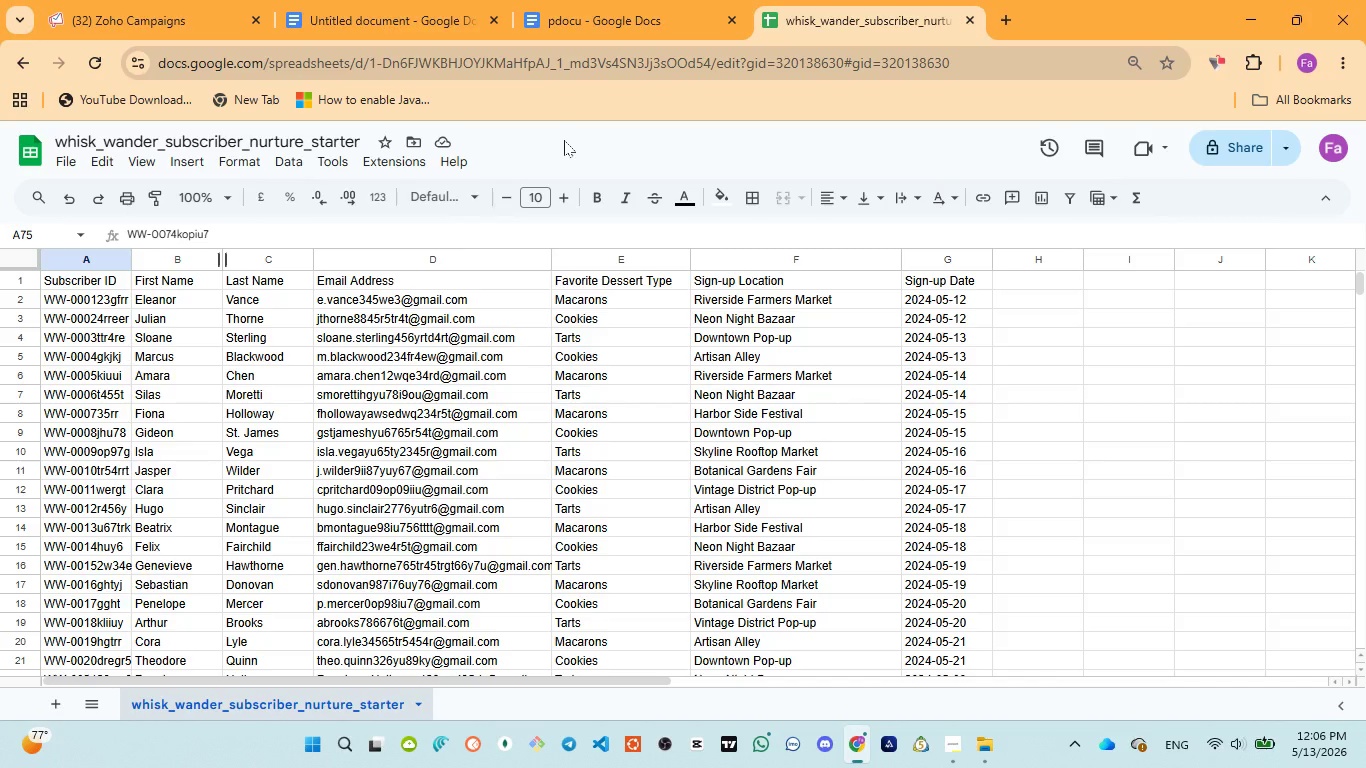 
left_click([62, 161])
 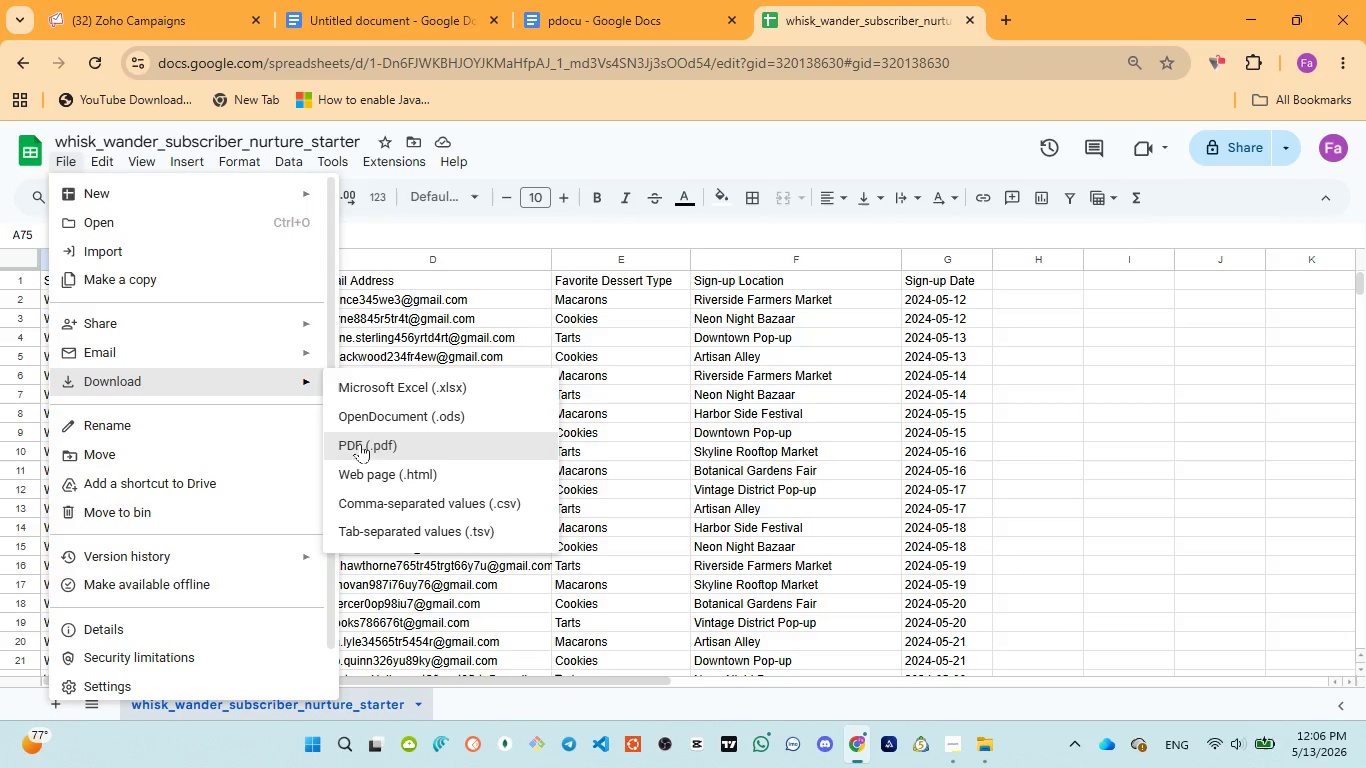 
left_click([446, 502])
 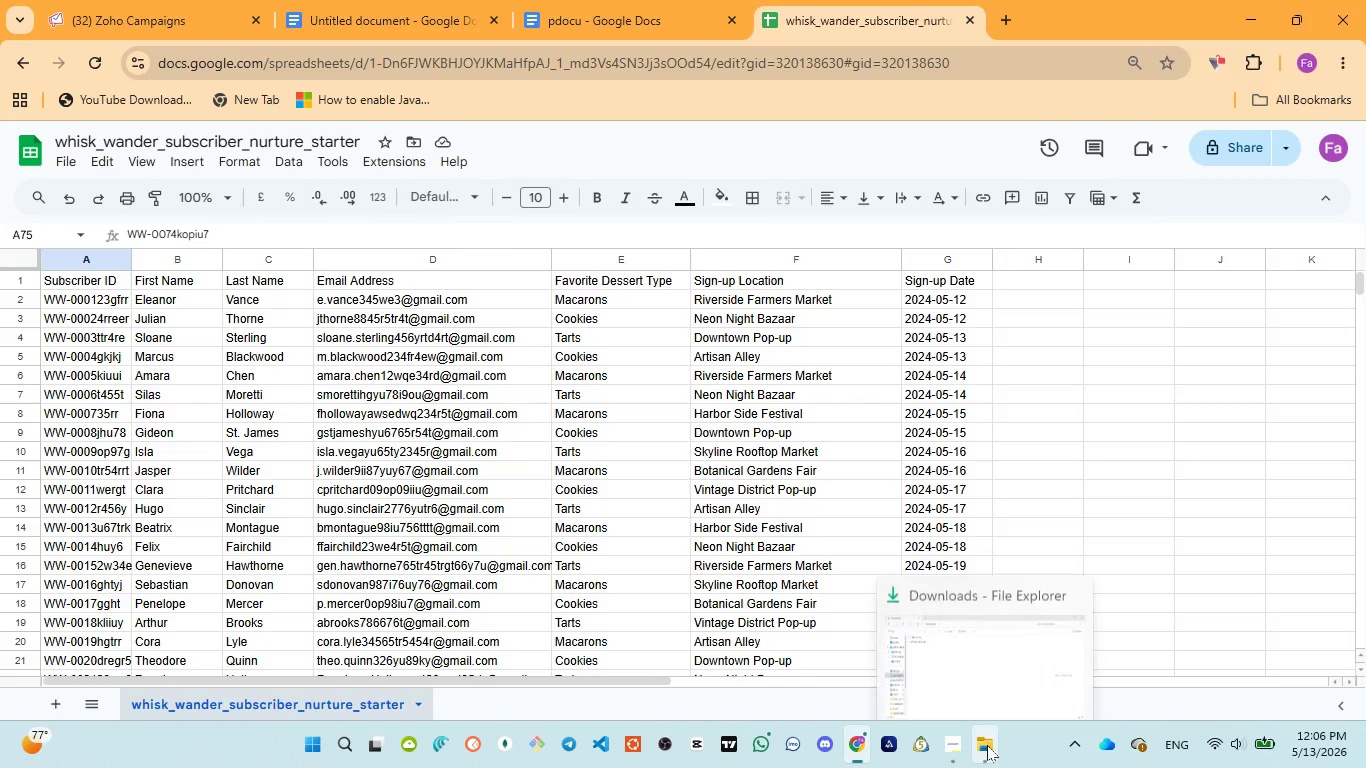 
left_click([980, 673])
 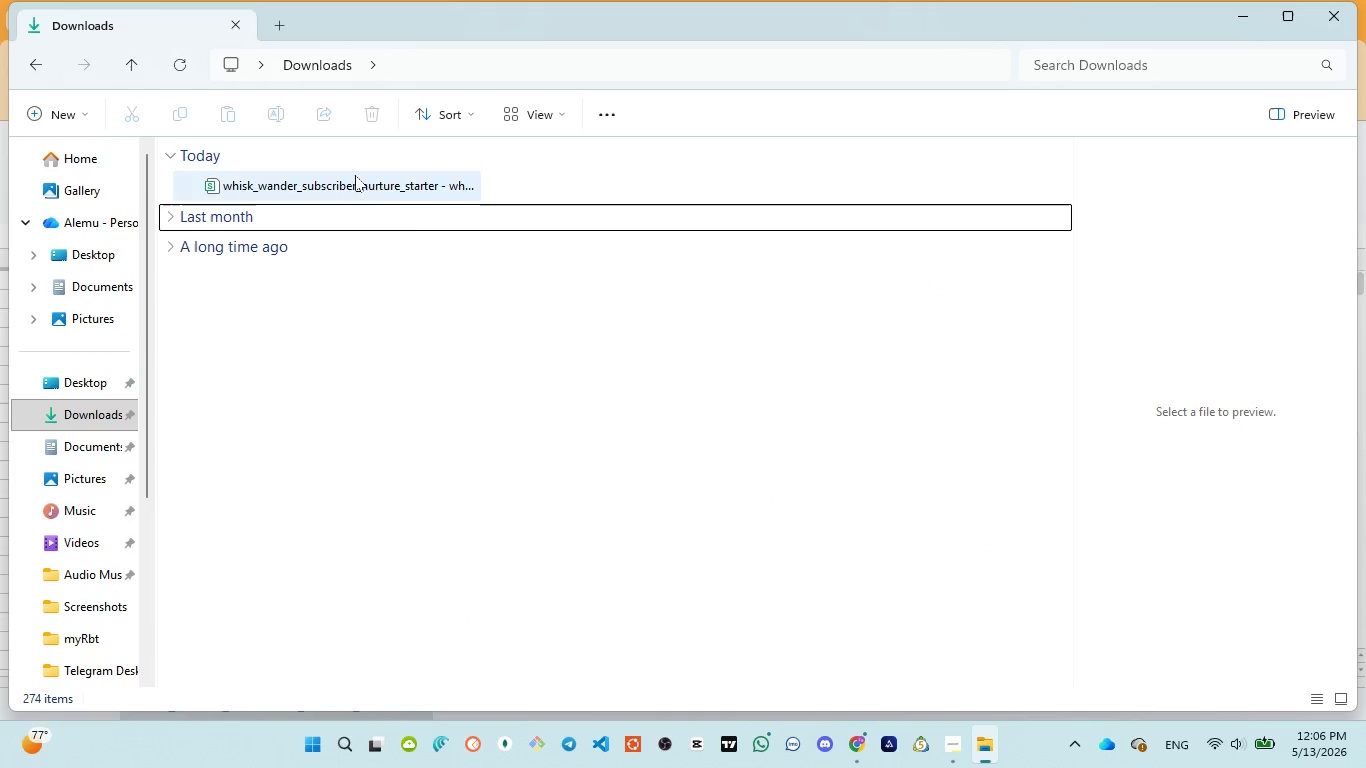 
left_click([390, 194])
 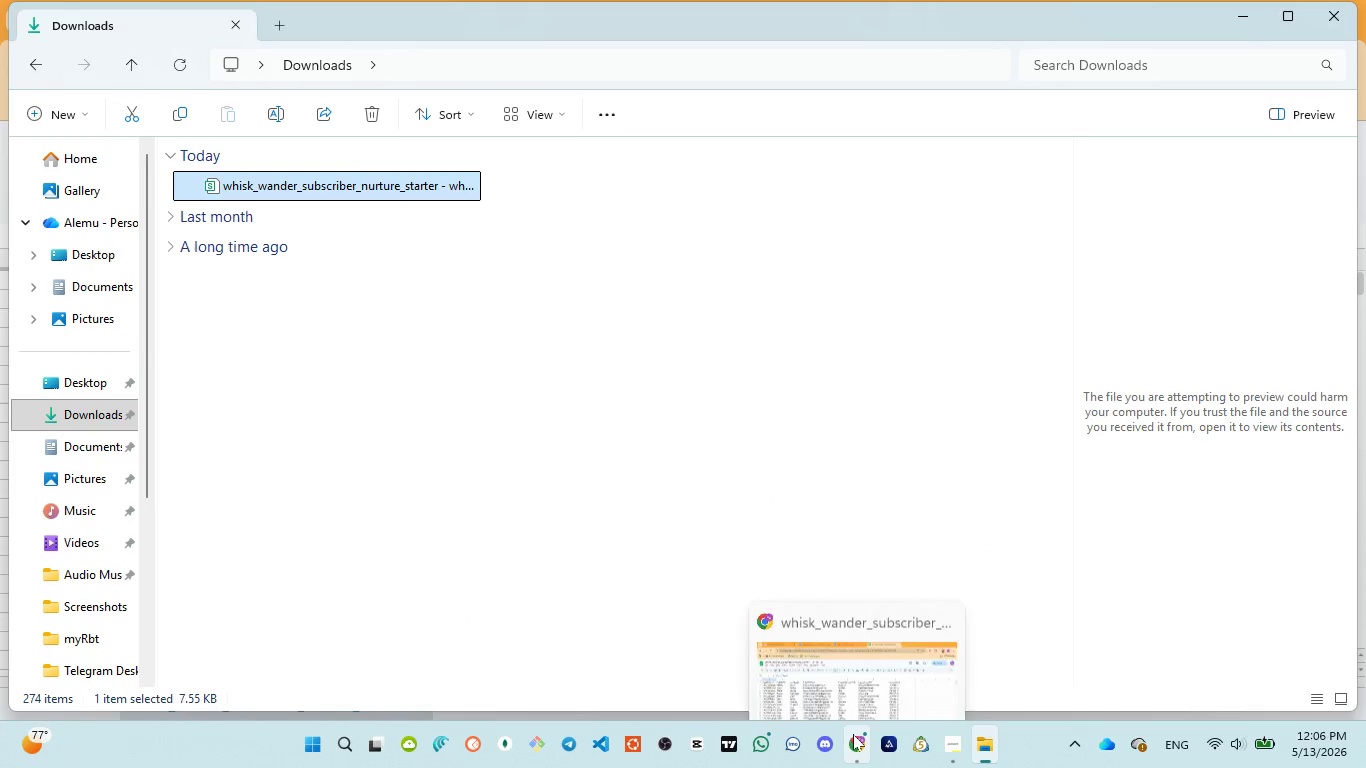 
left_click([834, 680])
 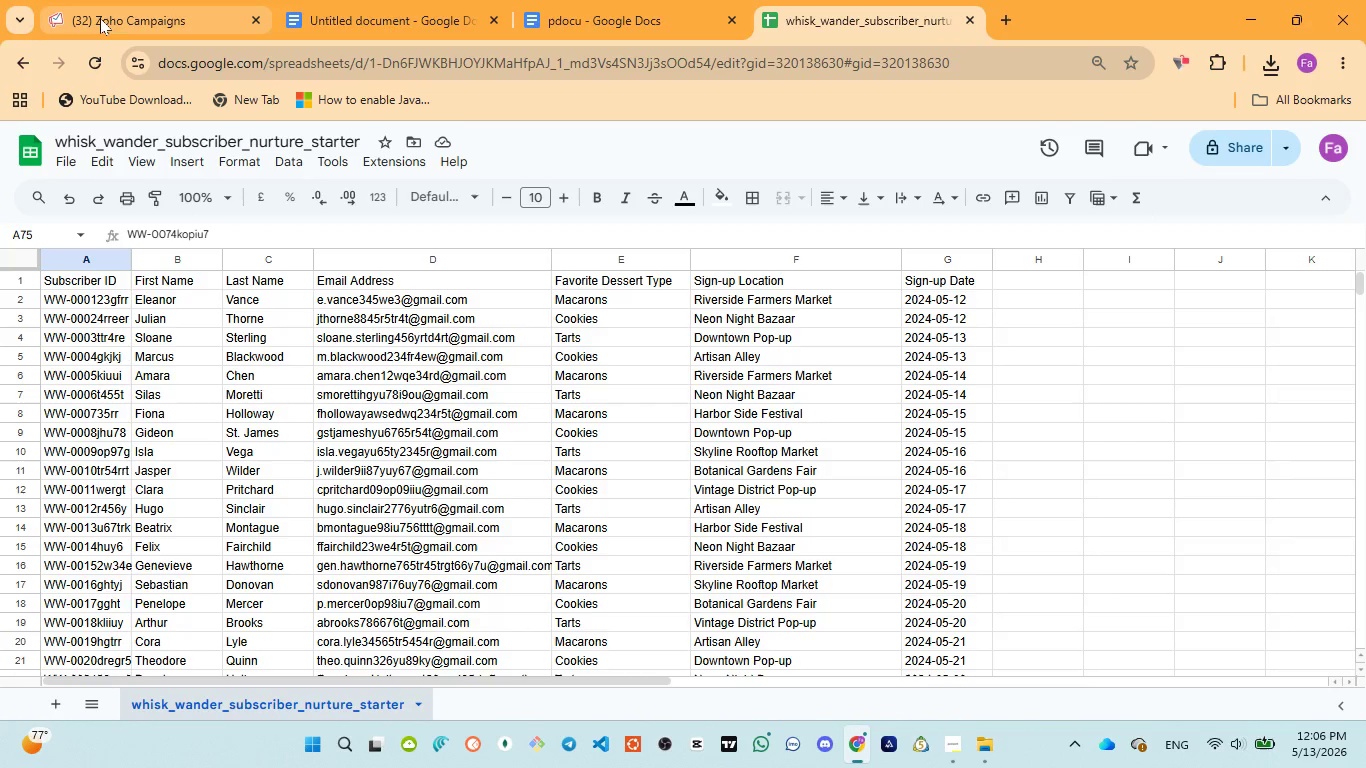 
left_click([100, 18])
 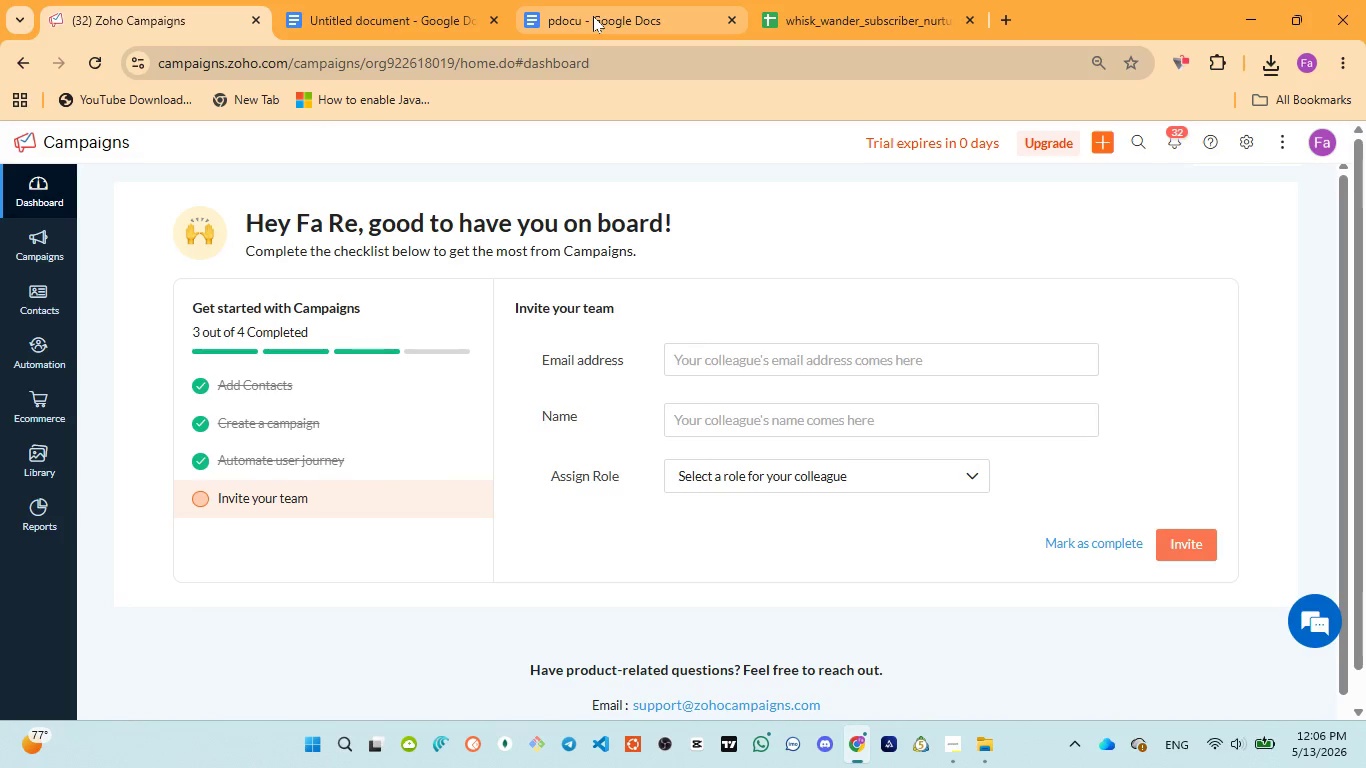 
left_click([593, 16])
 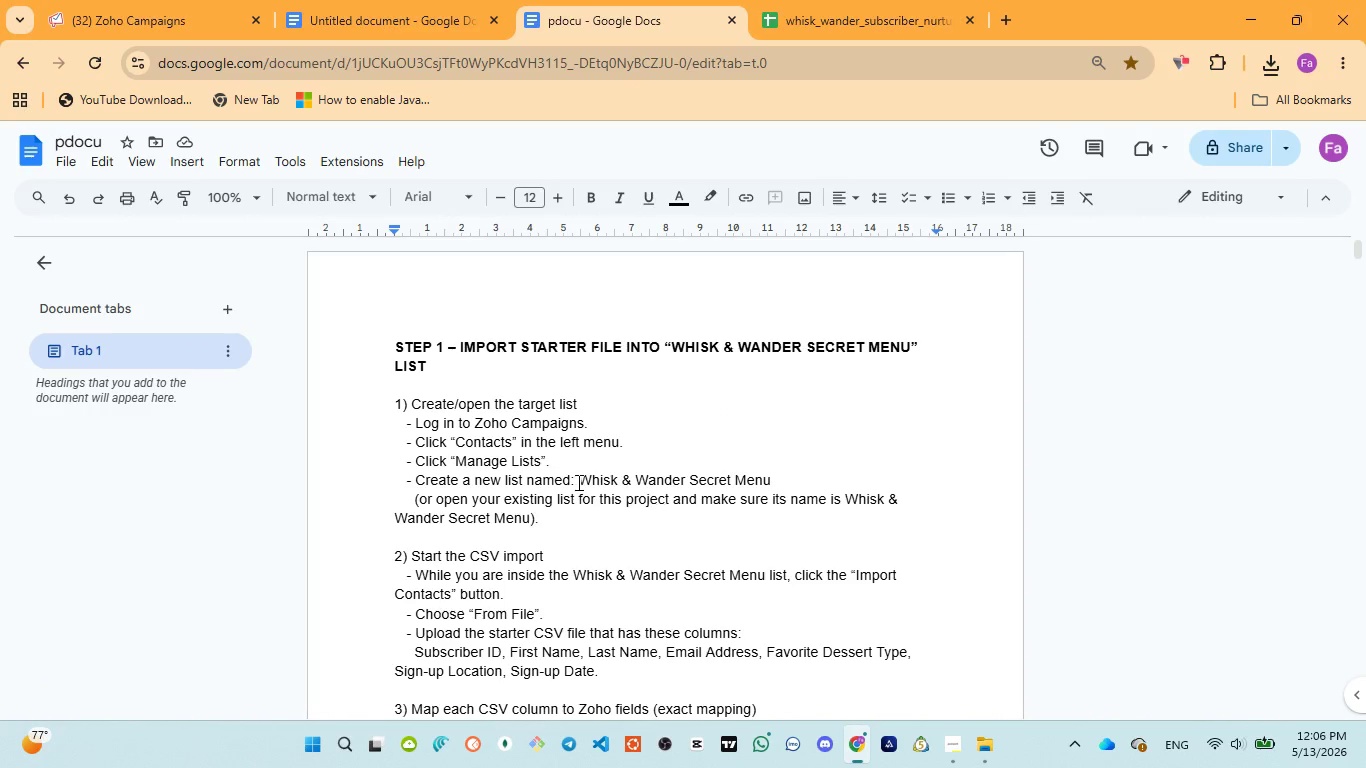 
left_click_drag(start_coordinate=[577, 481], to_coordinate=[773, 481])
 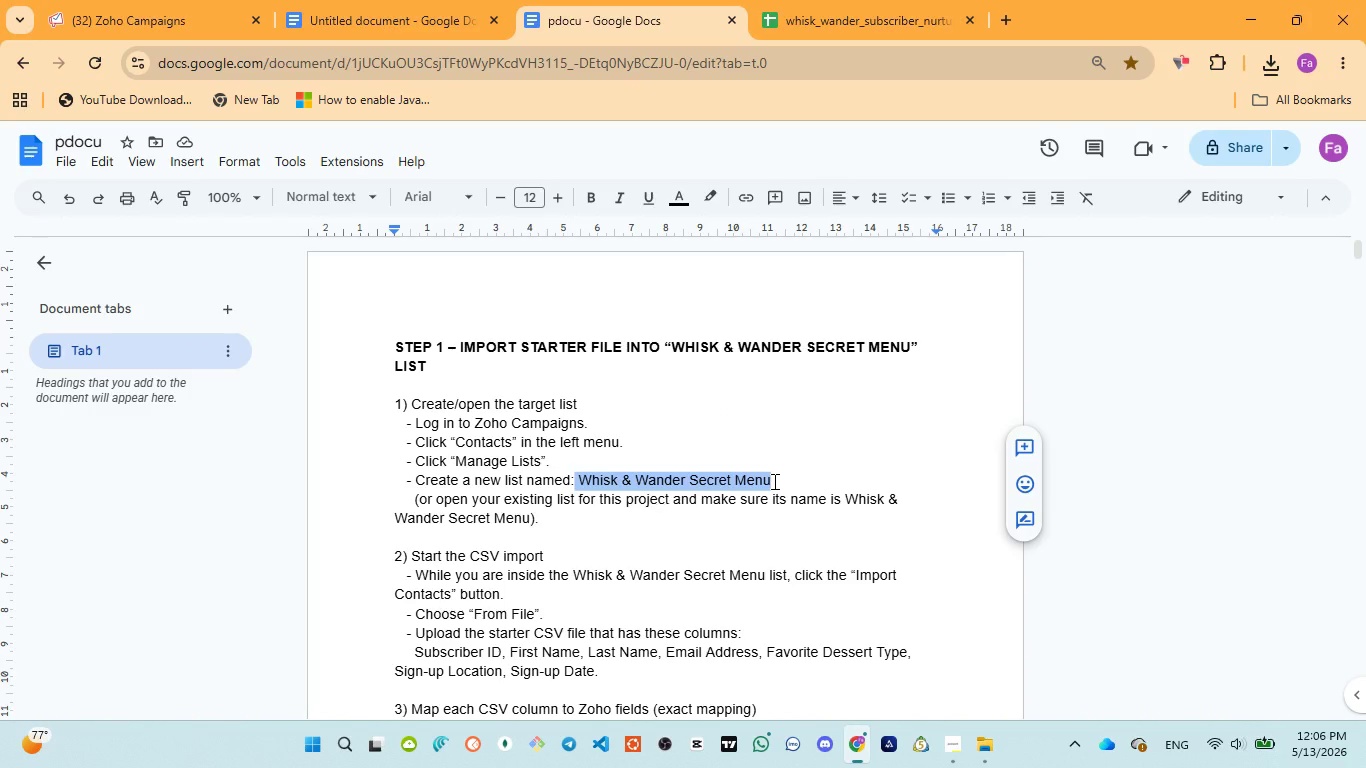 
key(Control+C)
 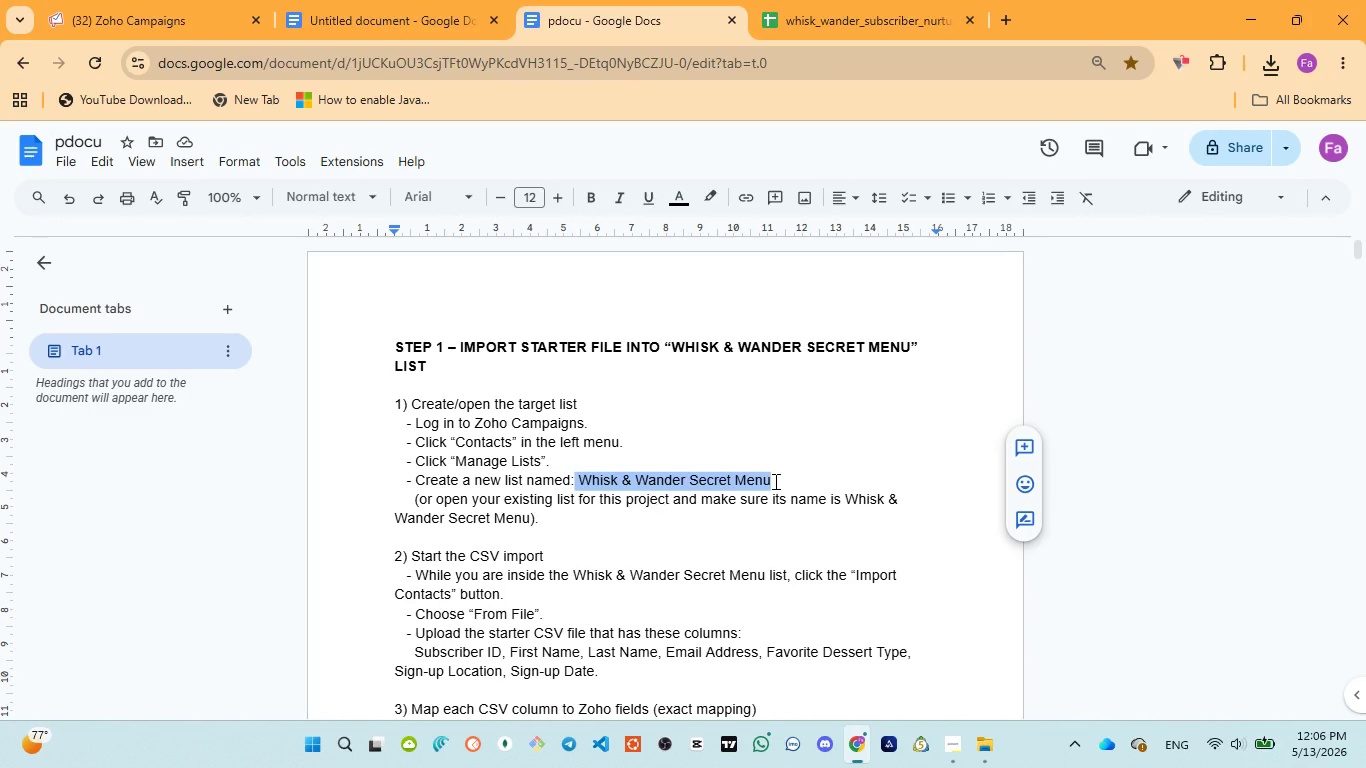 
key(Control+C)
 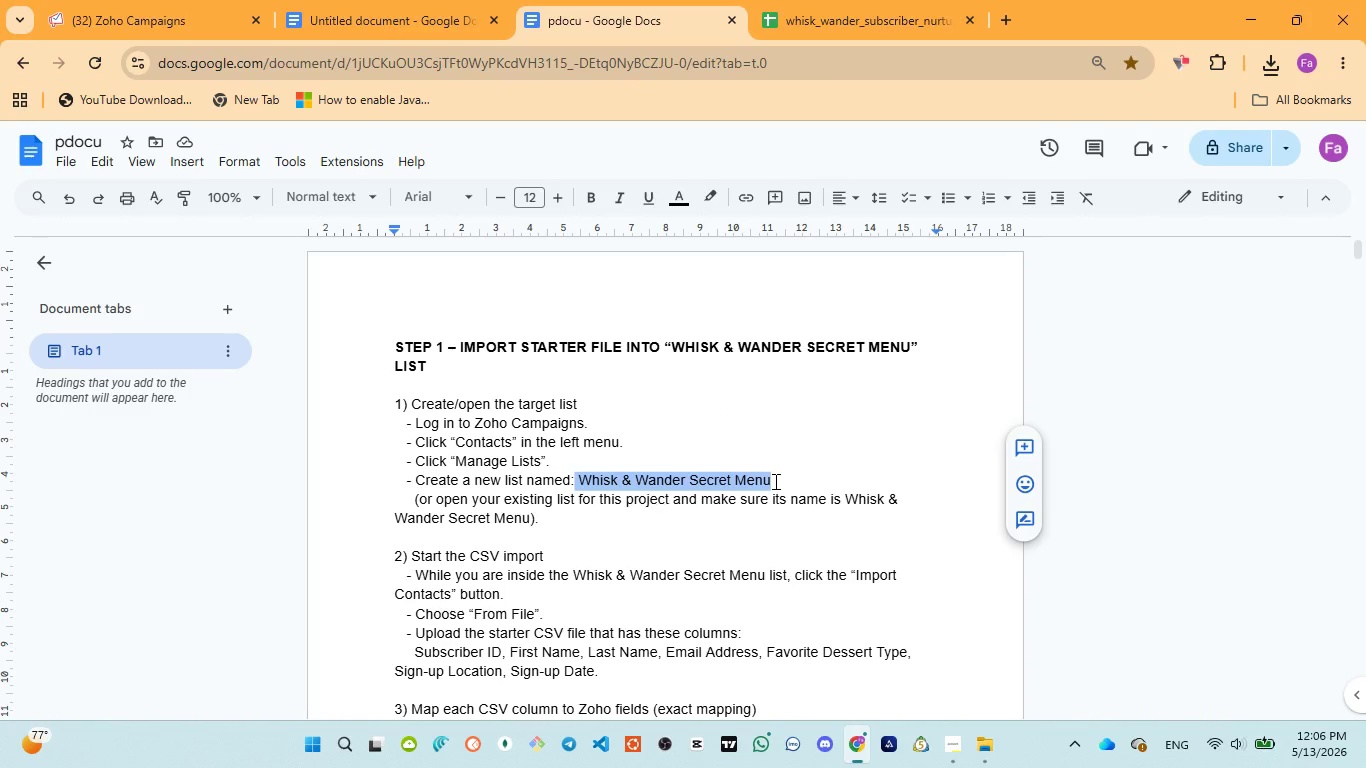 
wait(8.61)
 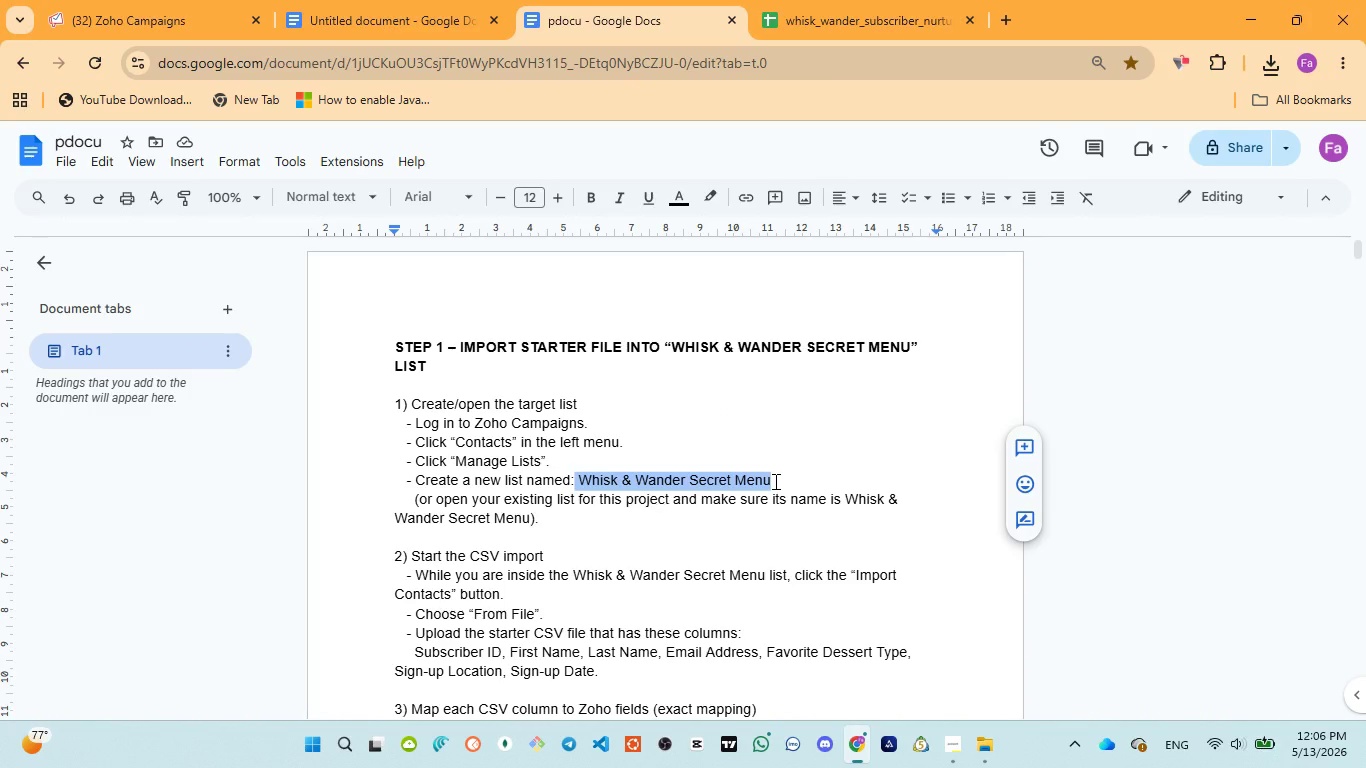 
left_click([63, 300])
 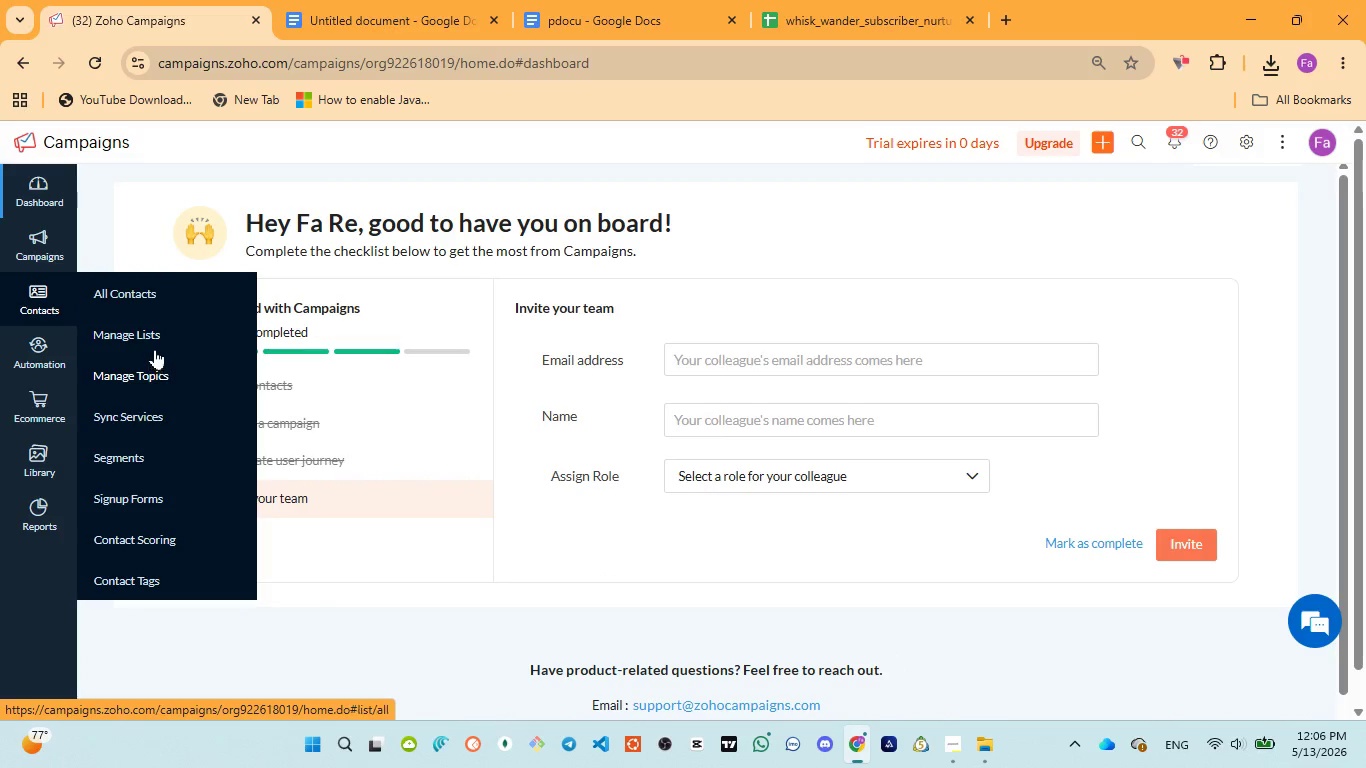 
left_click([154, 334])
 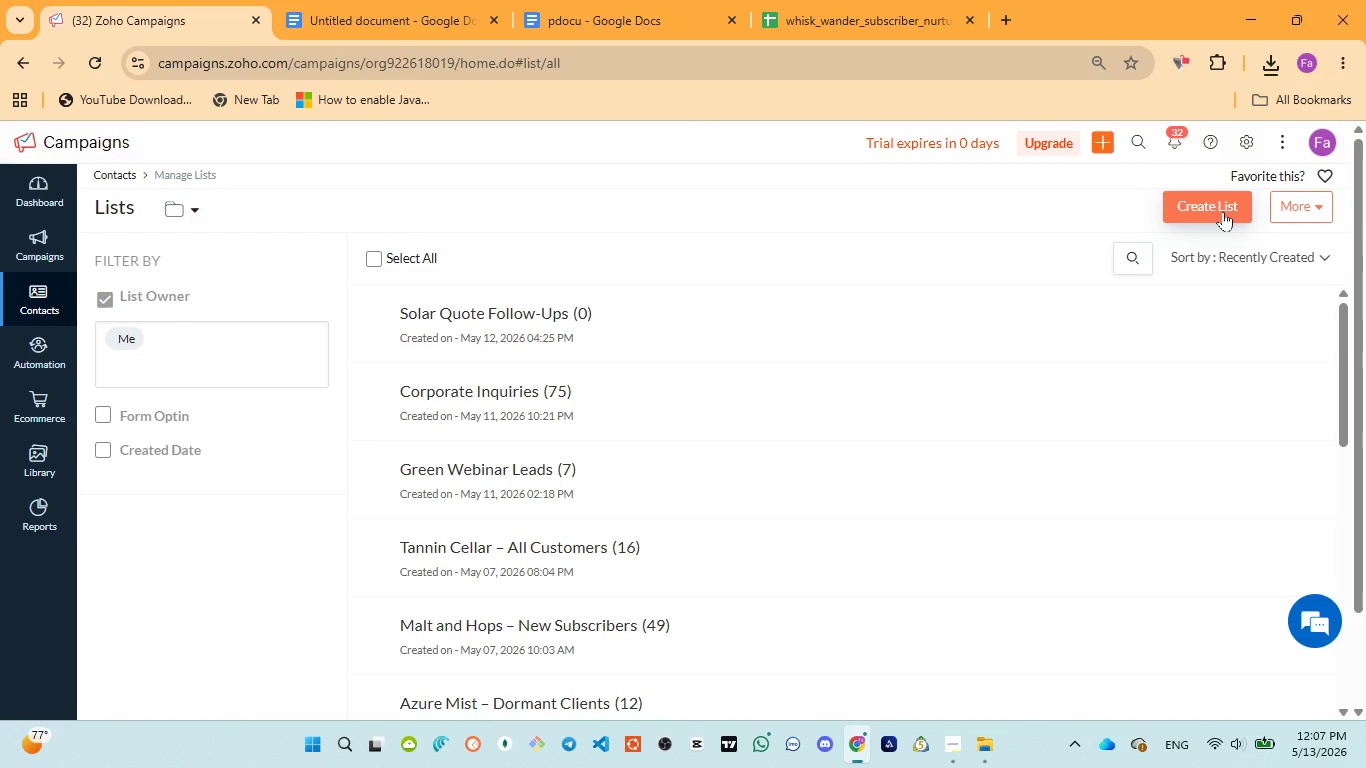 
wait(17.34)
 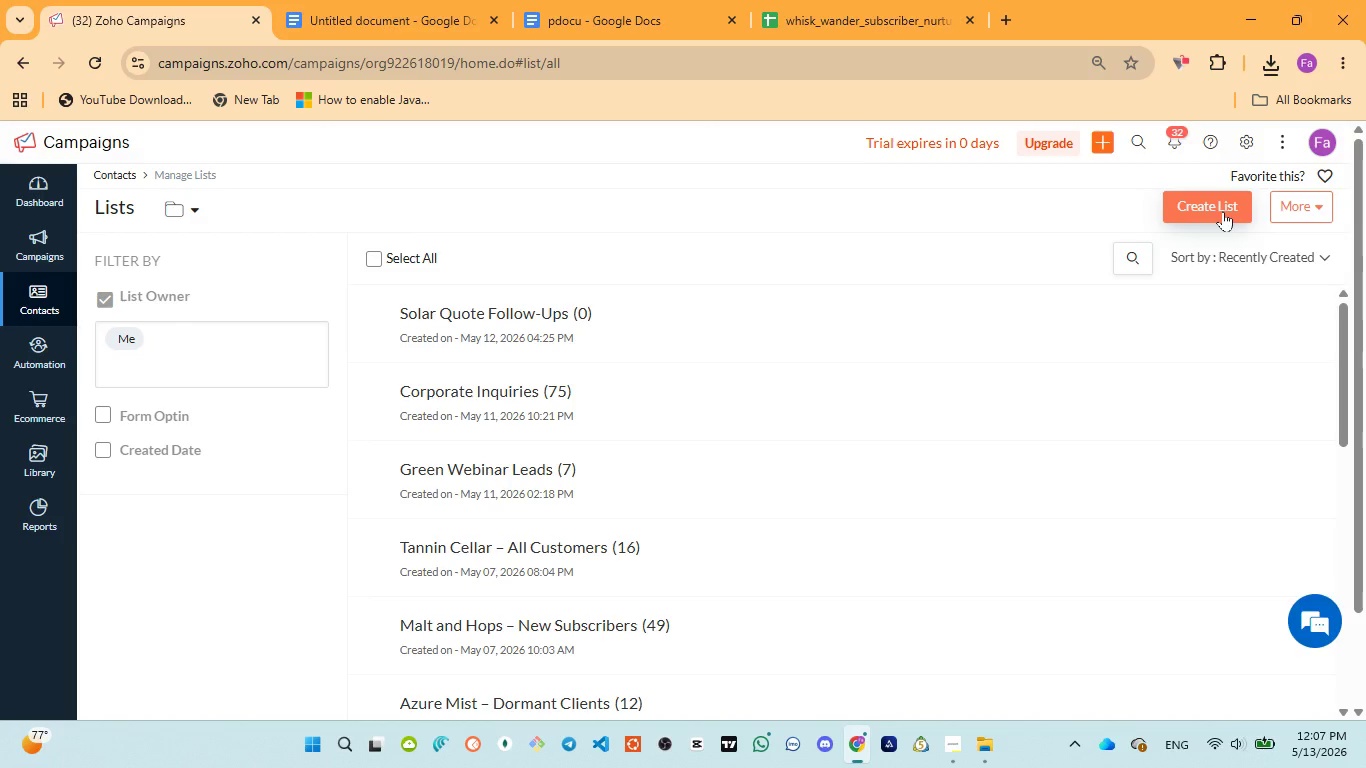 
left_click([1223, 211])
 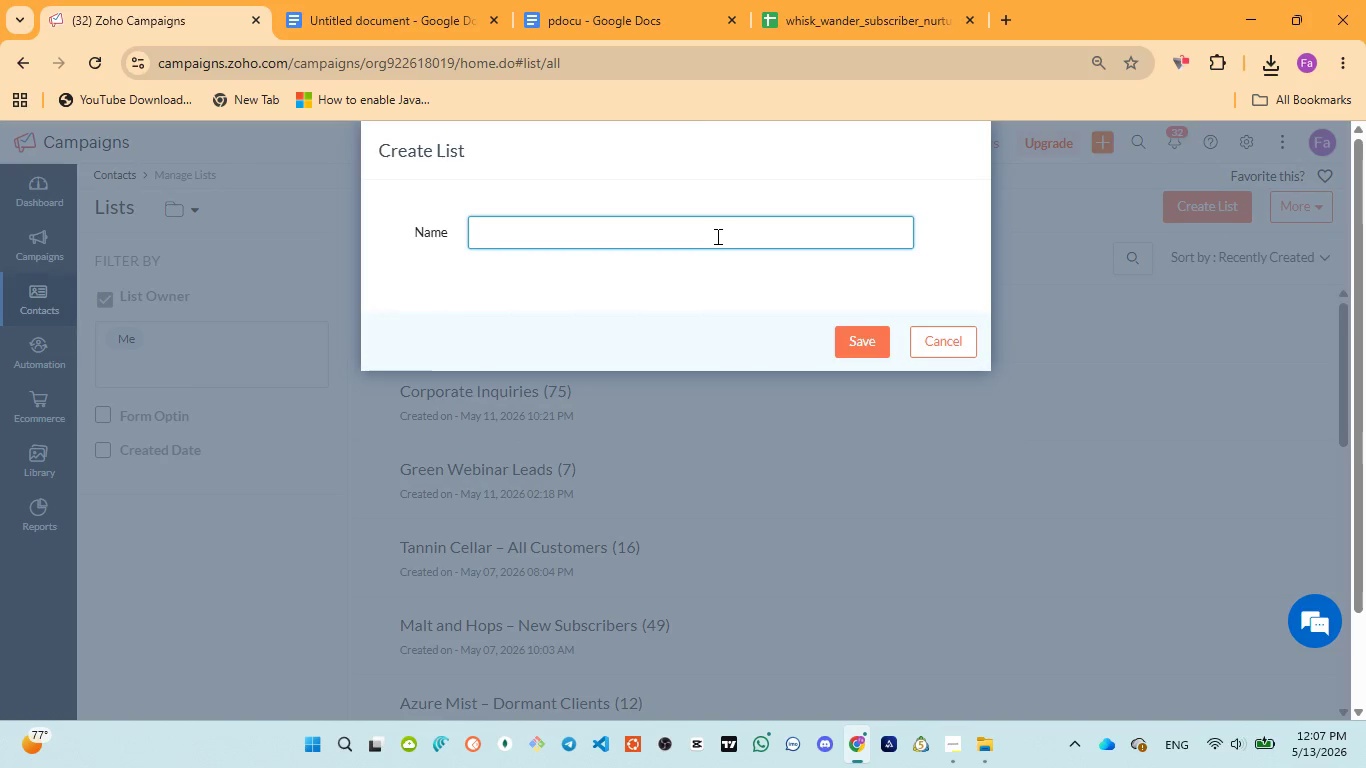 
key(Control+V)
 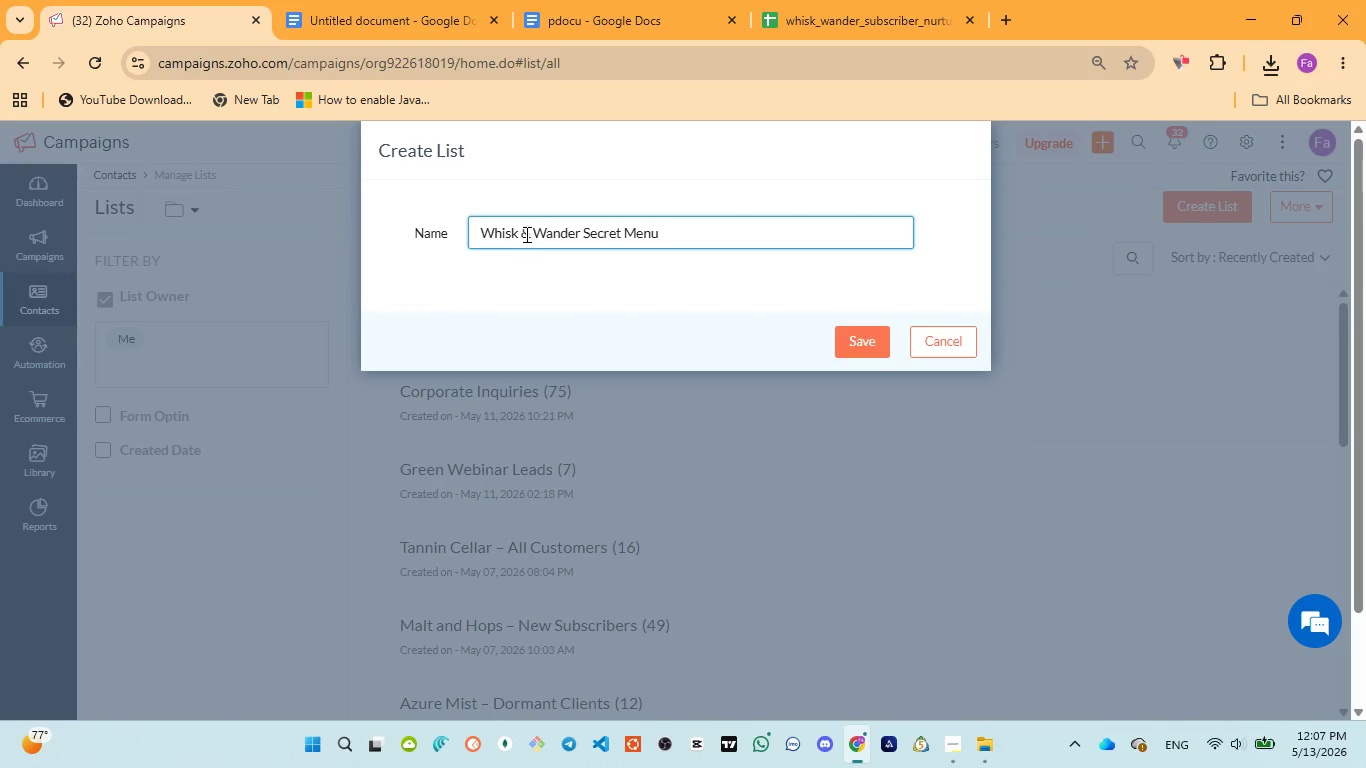 
double_click([525, 234])
 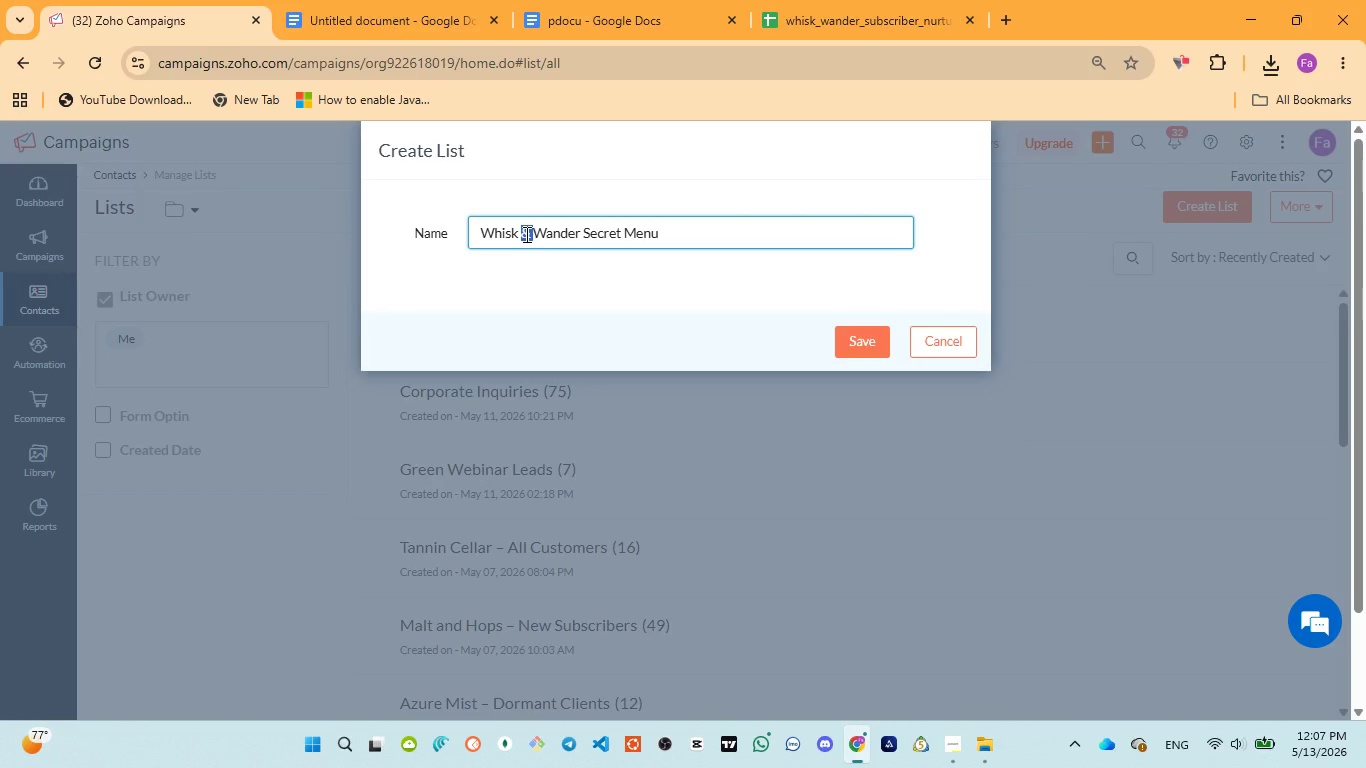 
type(and)
 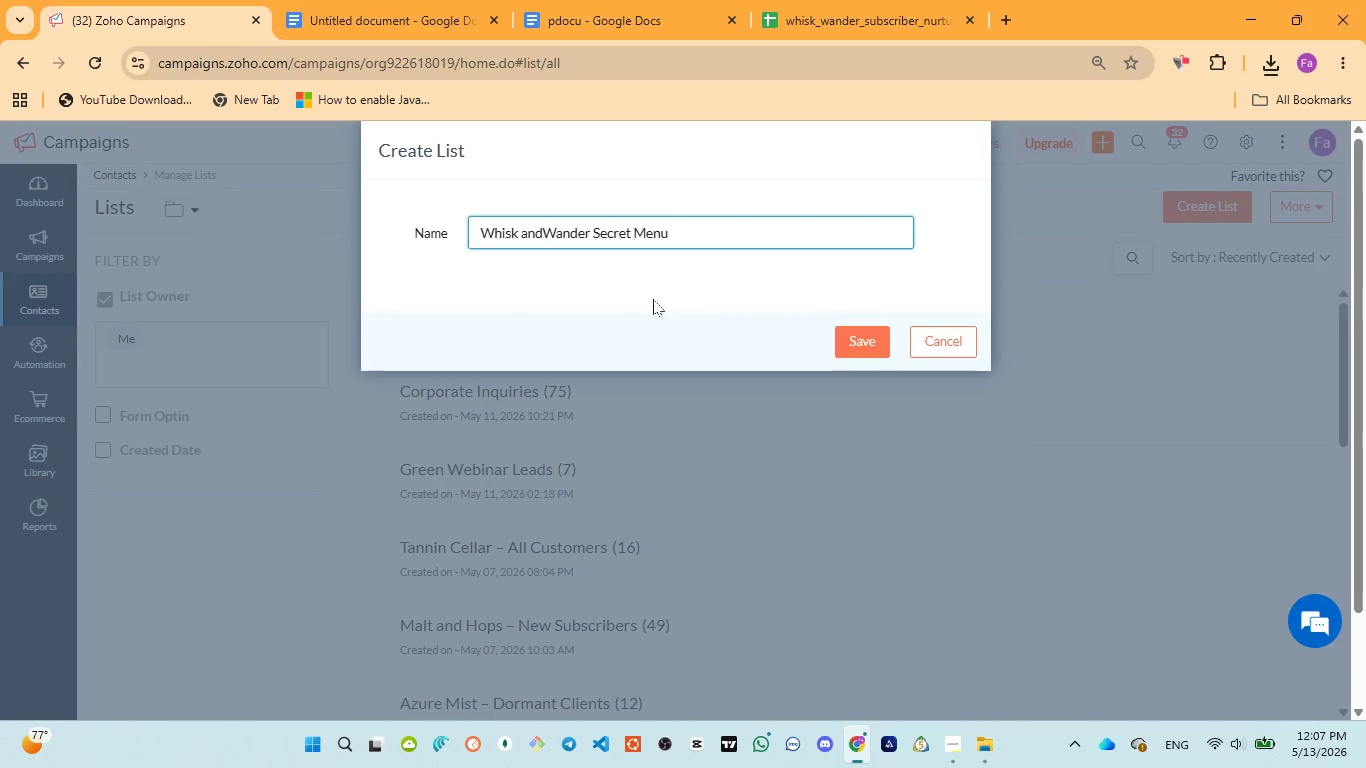 
key(Space)
 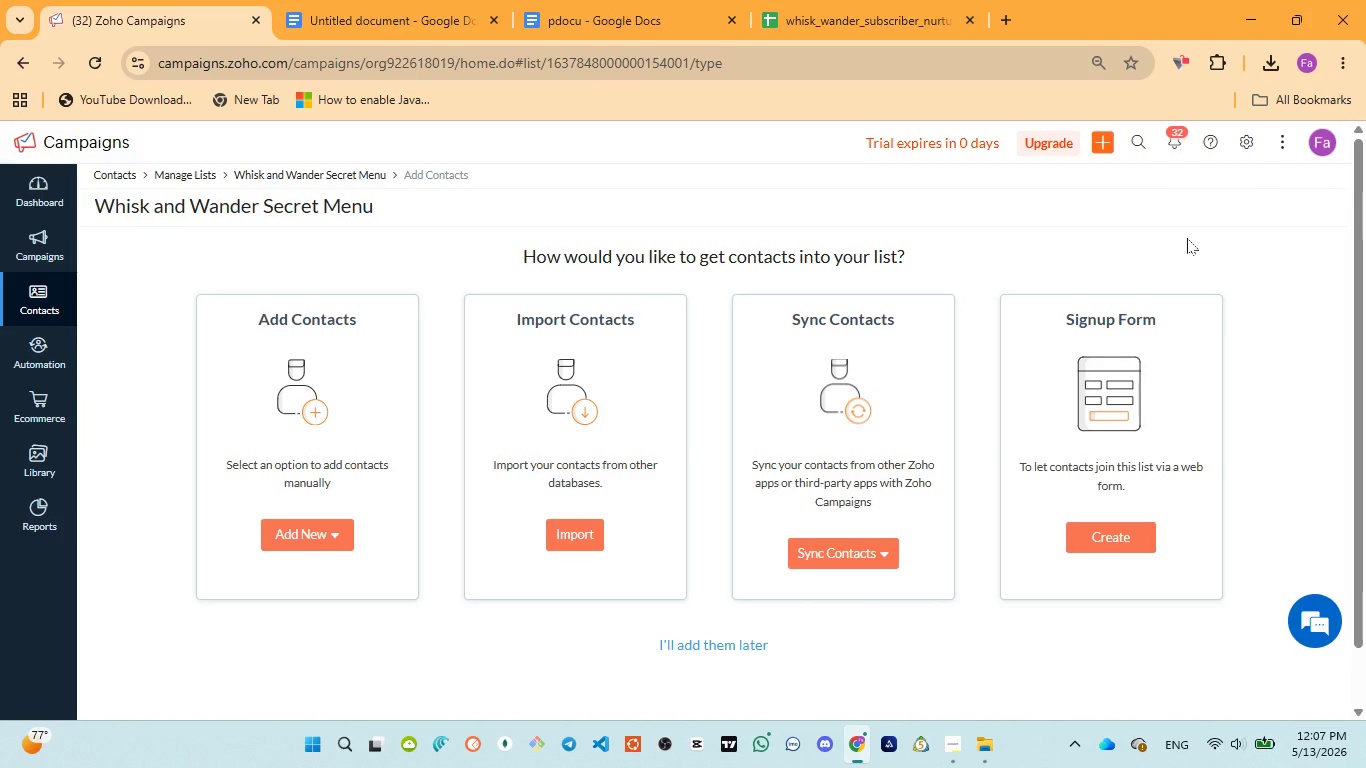 
wait(23.02)
 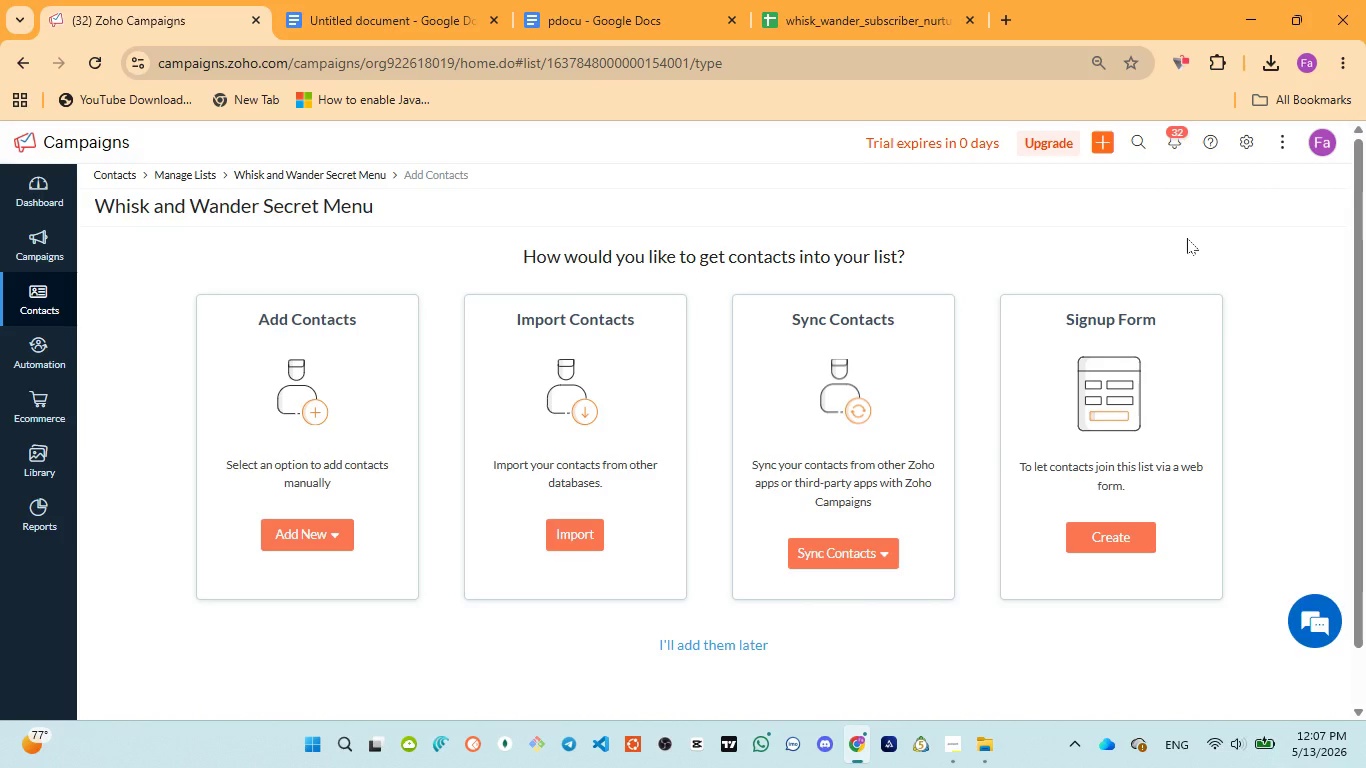 
left_click([590, 535])
 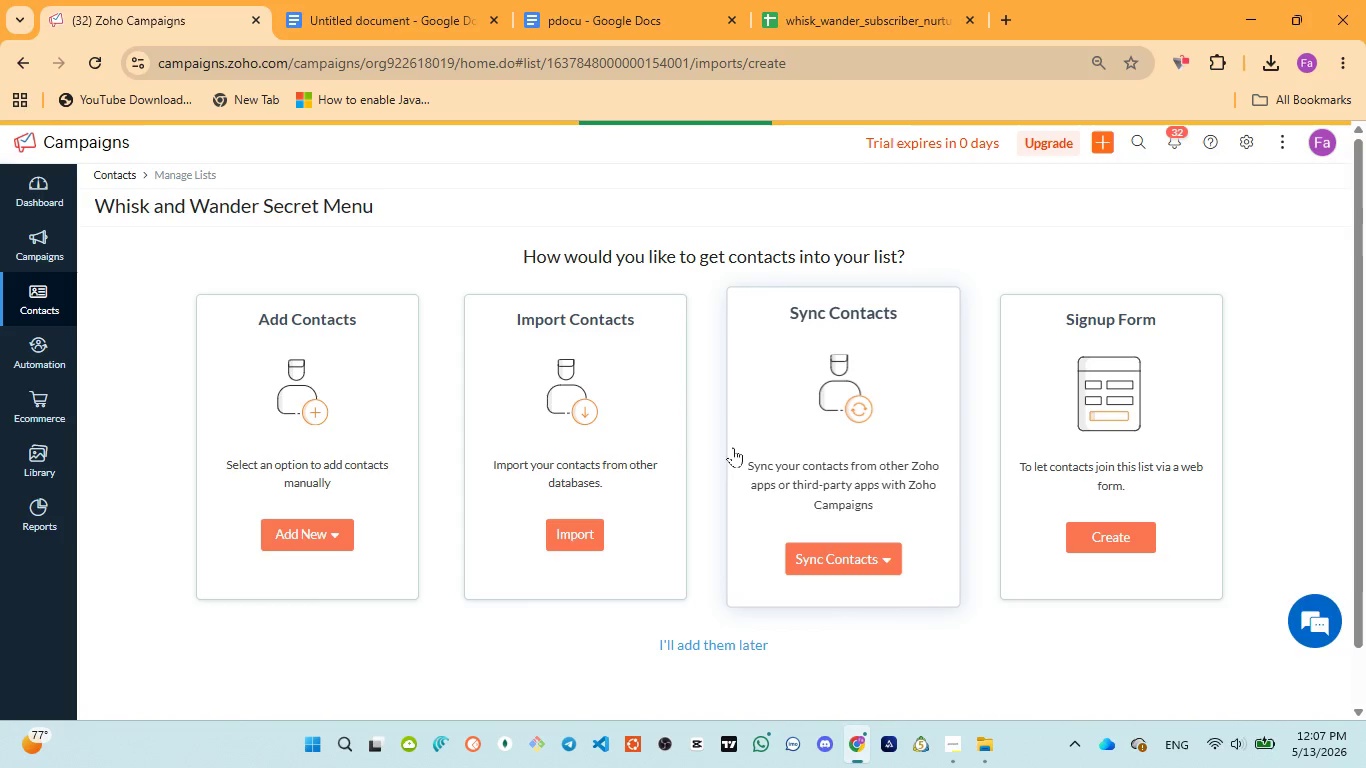 
mouse_move([713, 444])
 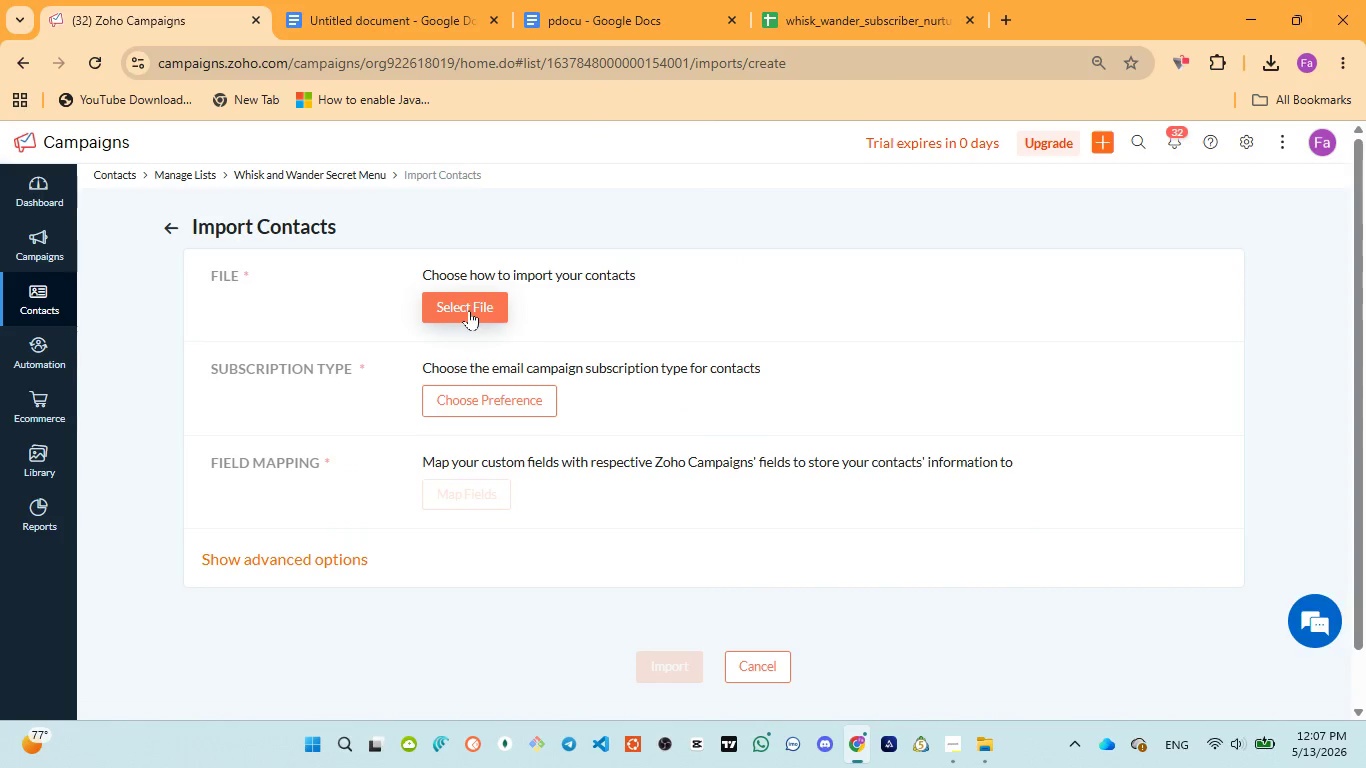 
left_click([468, 308])
 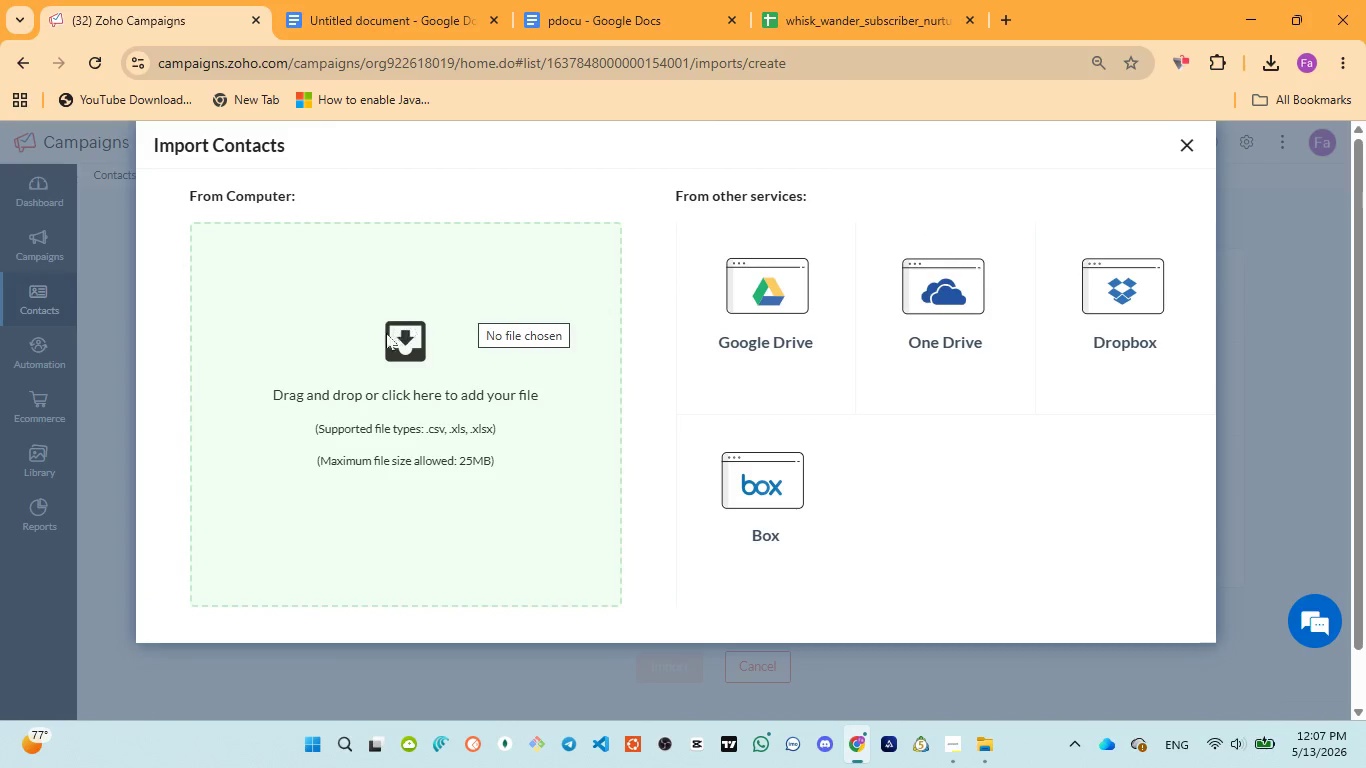 
left_click([399, 355])
 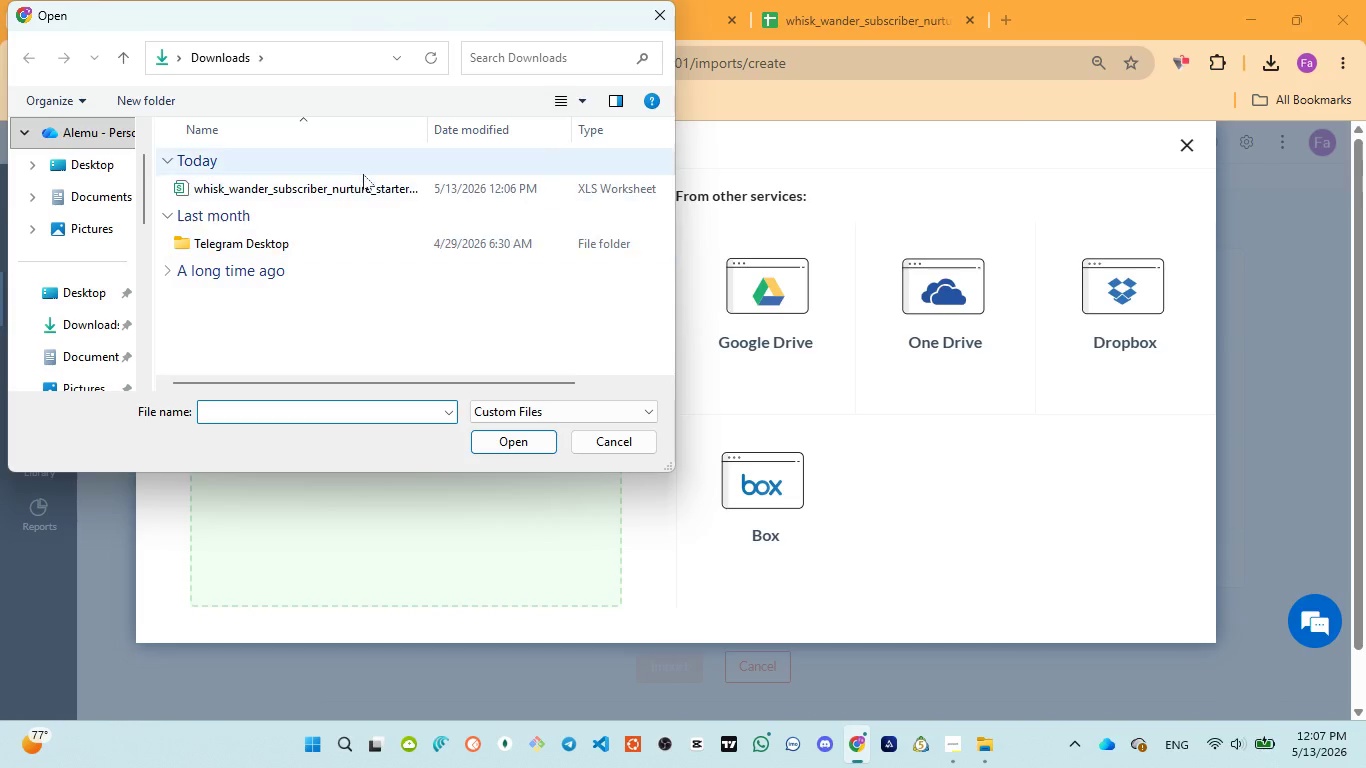 
left_click([354, 190])
 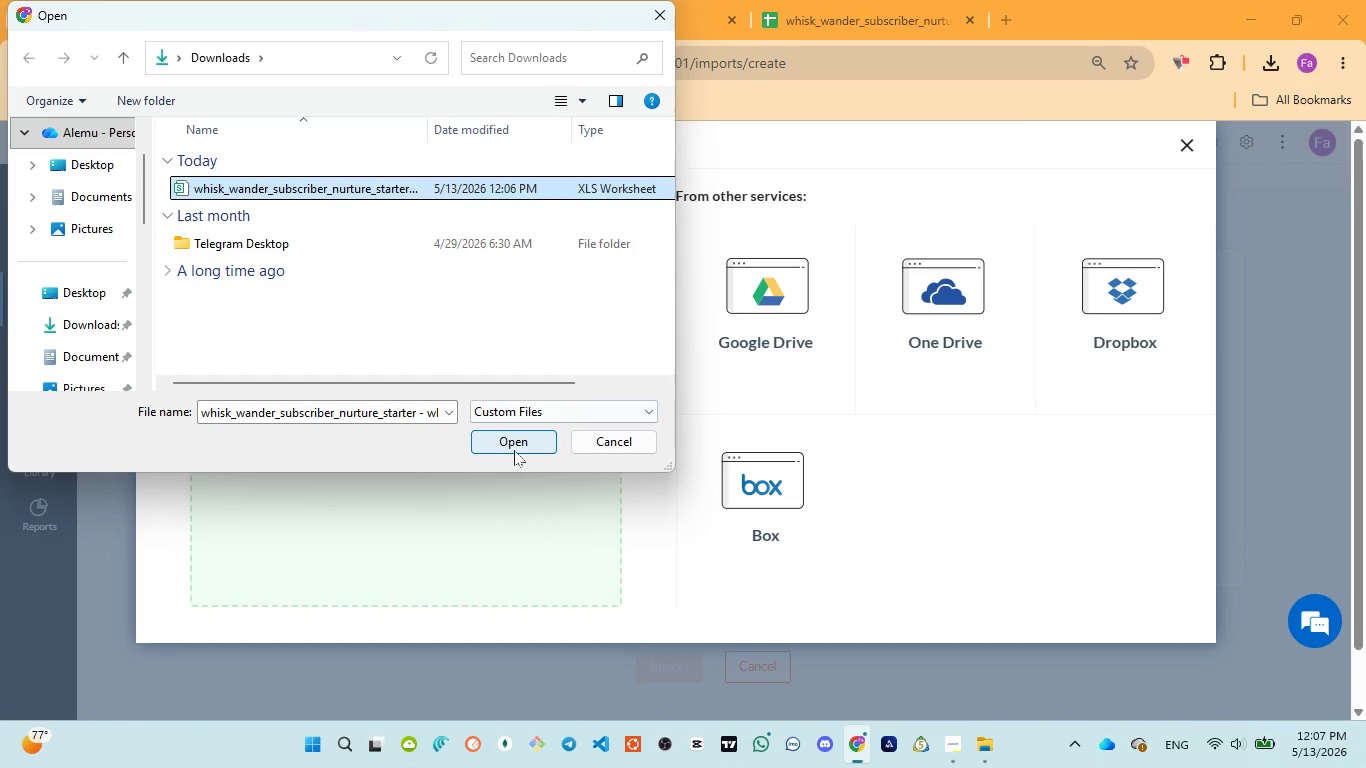 
left_click([517, 443])
 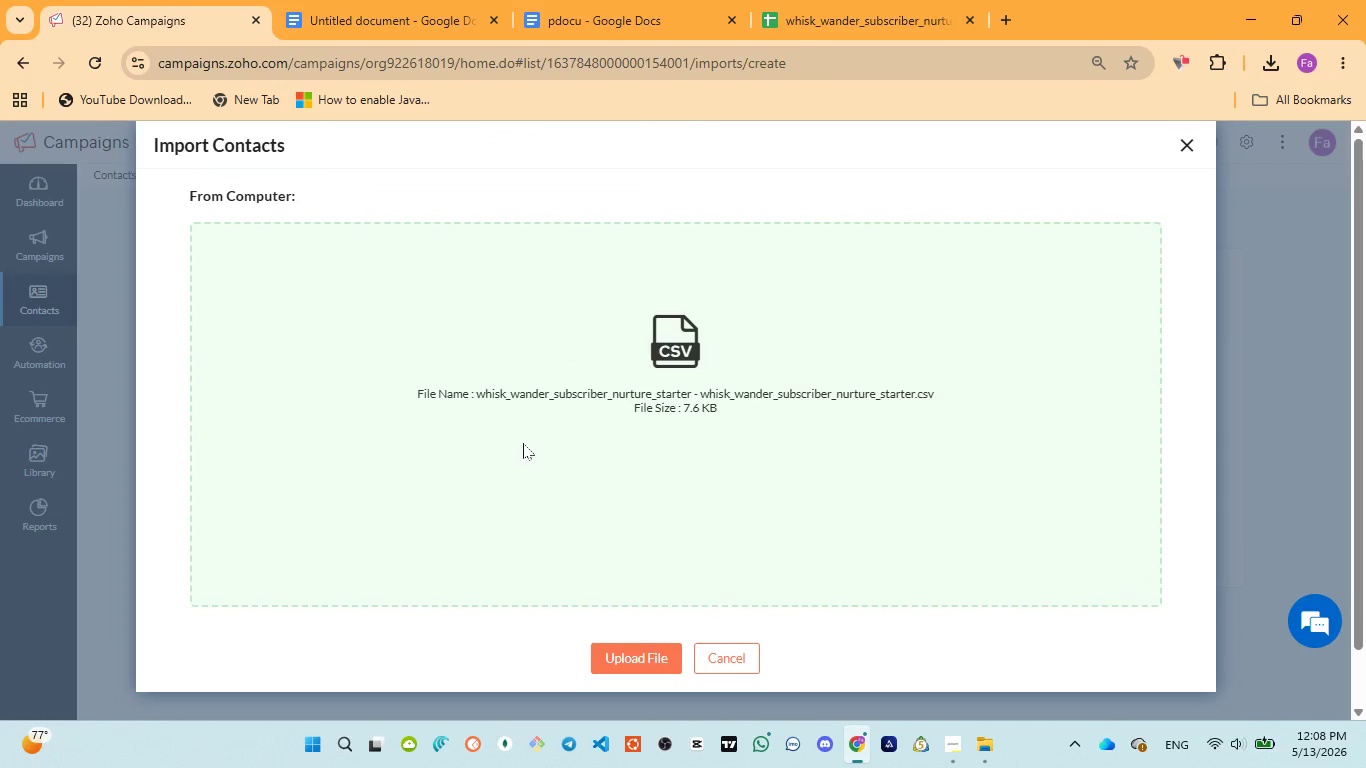 
scroll: coordinate [582, 467], scroll_direction: down, amount: 1.0
 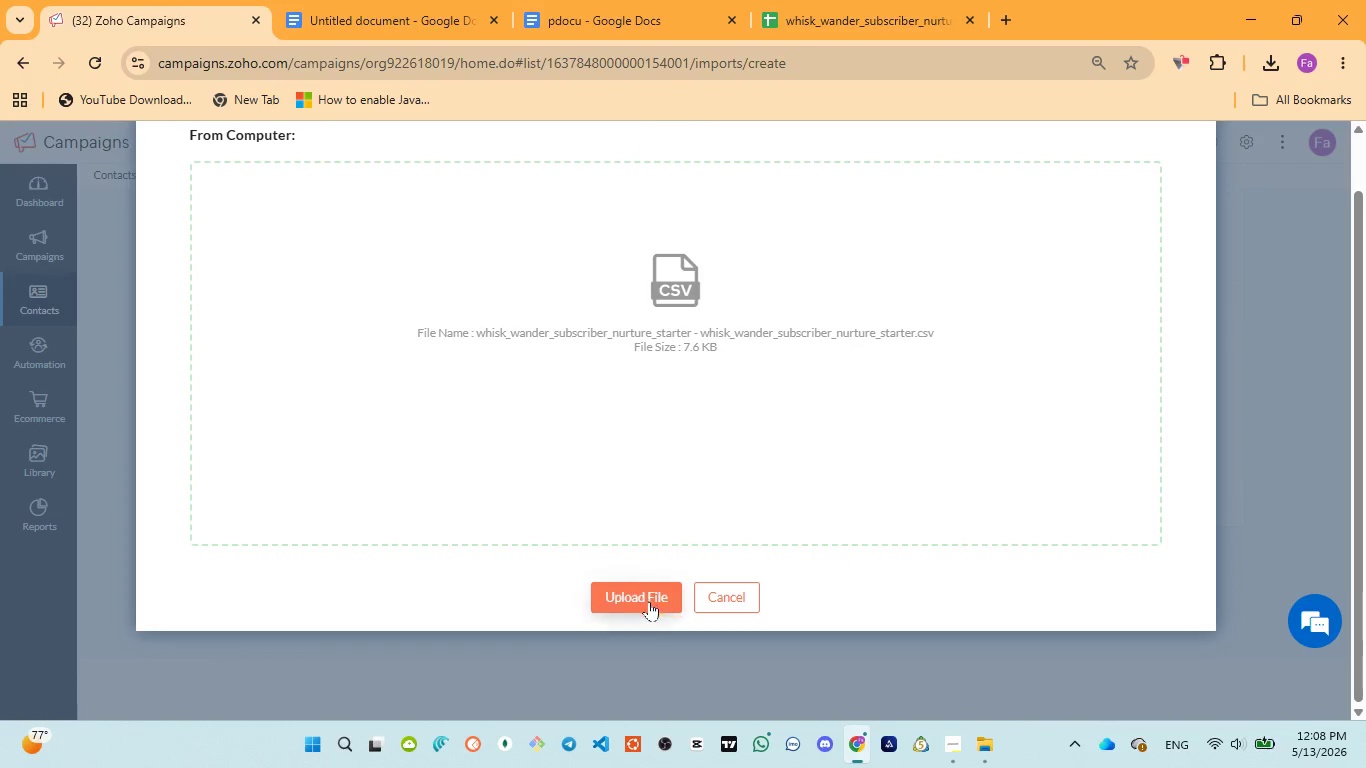 
left_click([650, 601])
 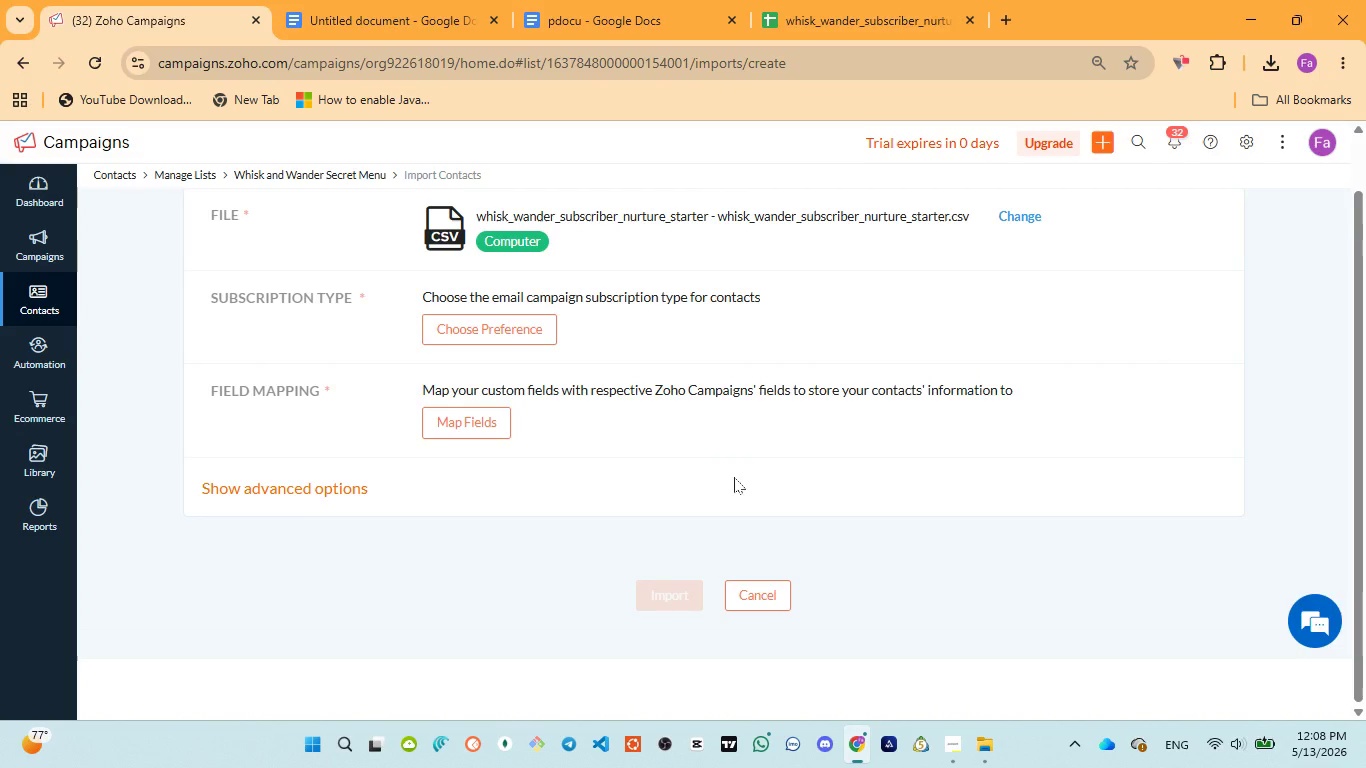 
scroll: coordinate [671, 444], scroll_direction: up, amount: 3.0
 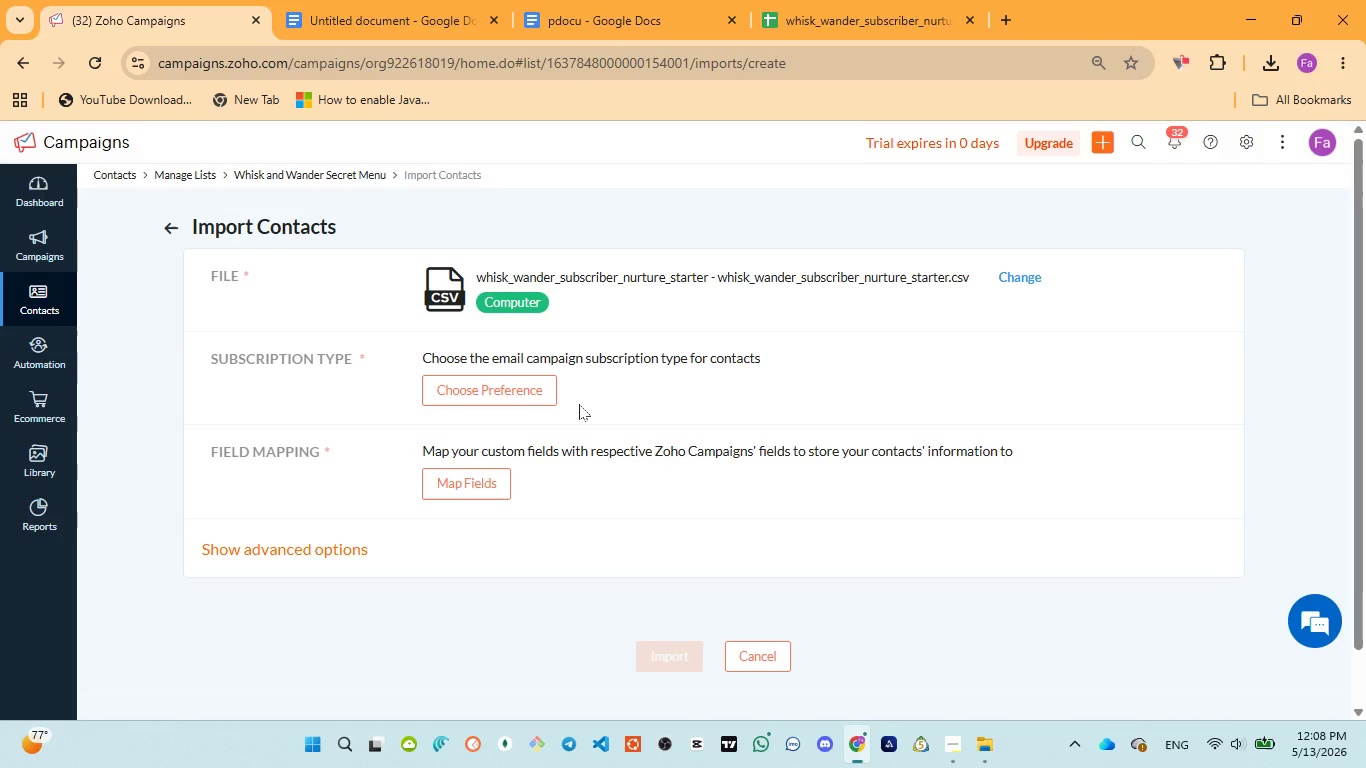 
left_click([486, 385])
 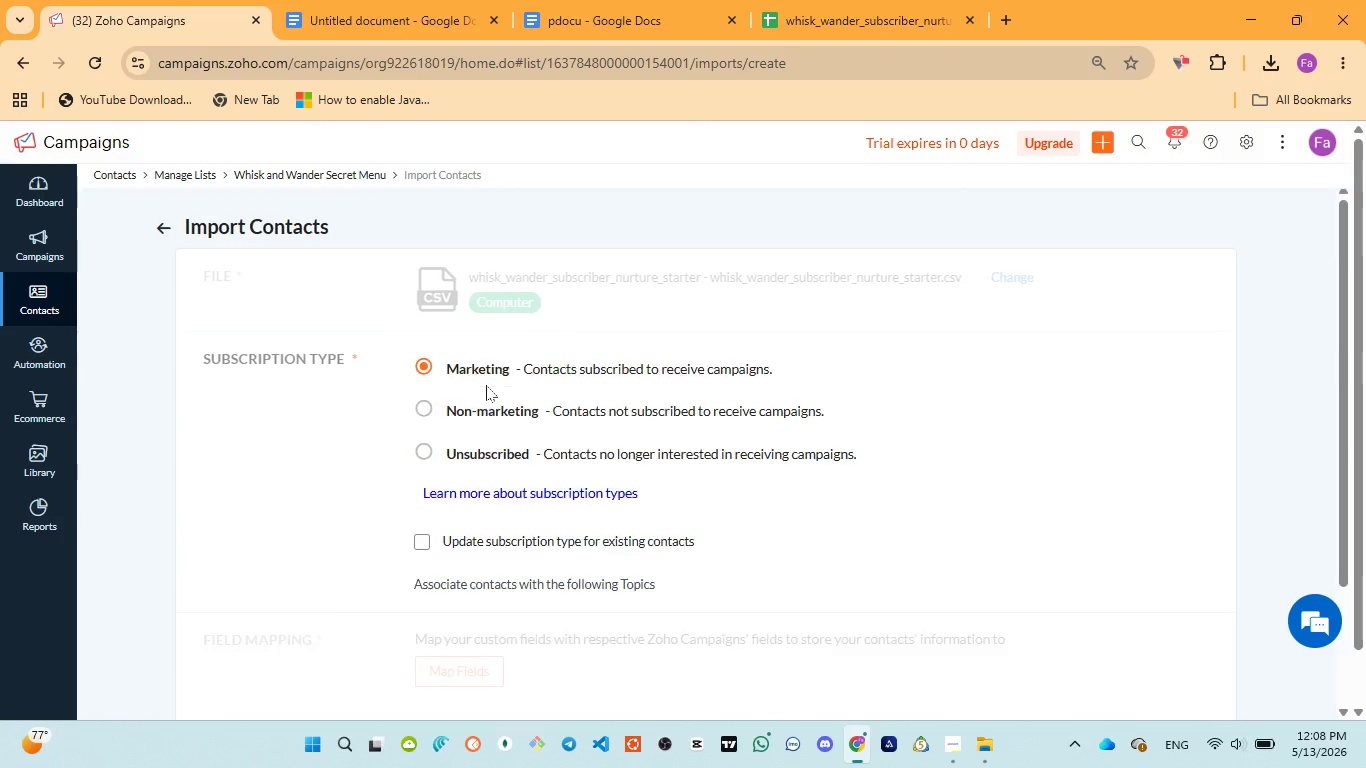 
scroll: coordinate [436, 458], scroll_direction: down, amount: 2.0
 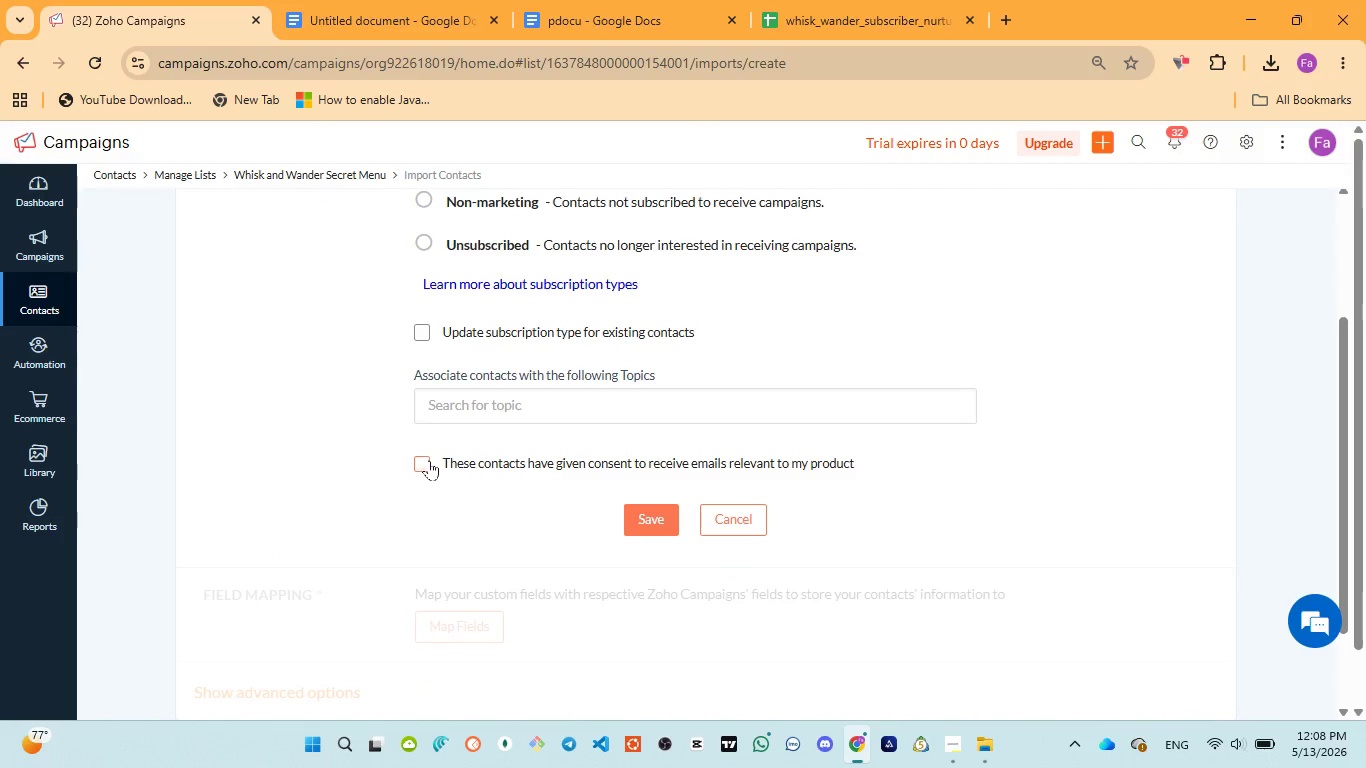 
left_click([429, 460])
 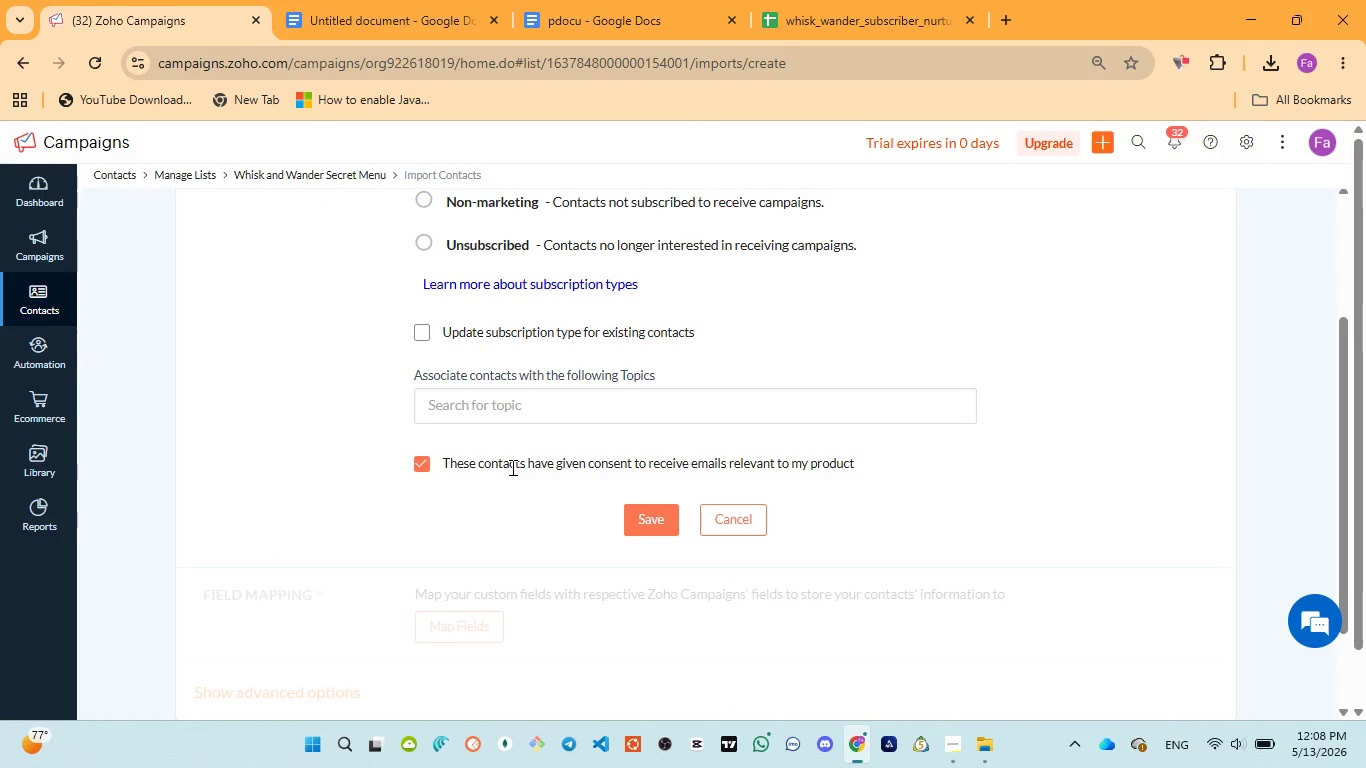 
scroll: coordinate [511, 467], scroll_direction: up, amount: 1.0
 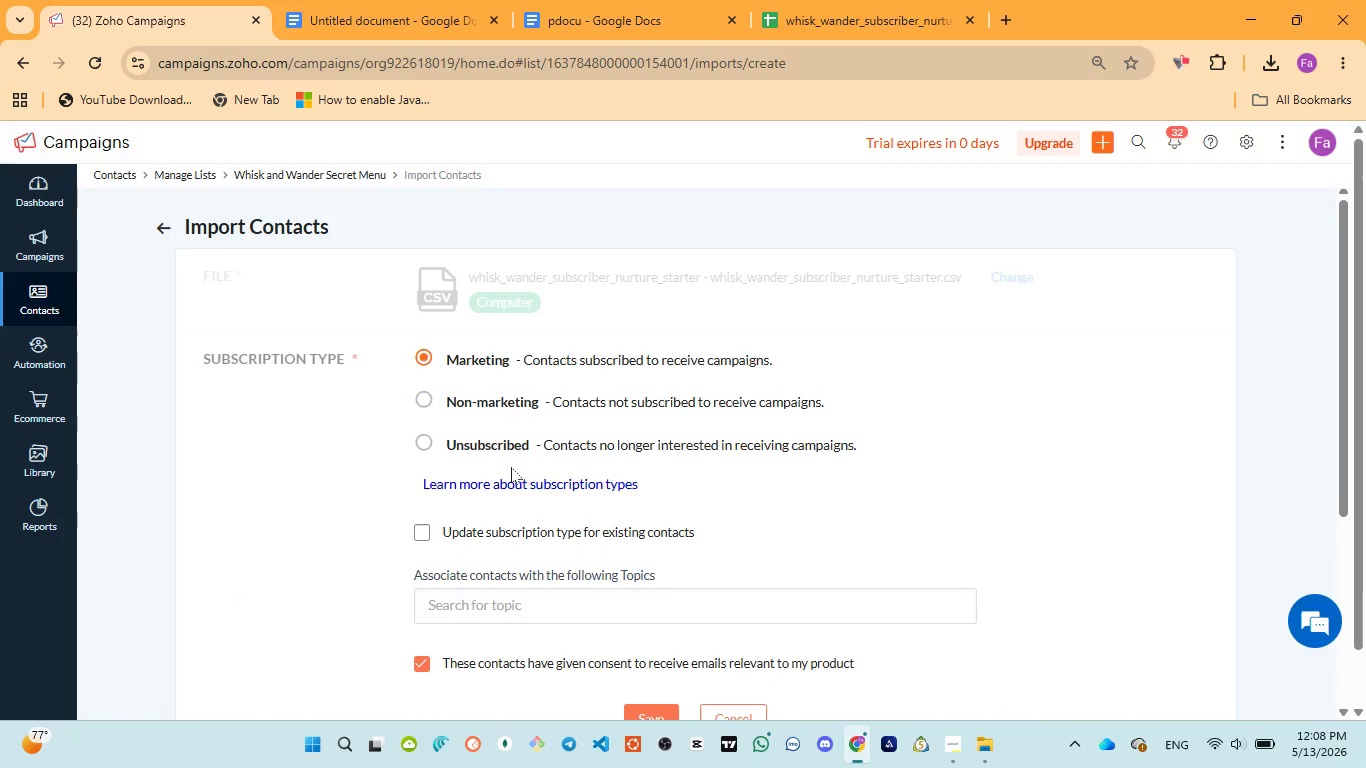 
scroll: coordinate [511, 467], scroll_direction: down, amount: 3.0
 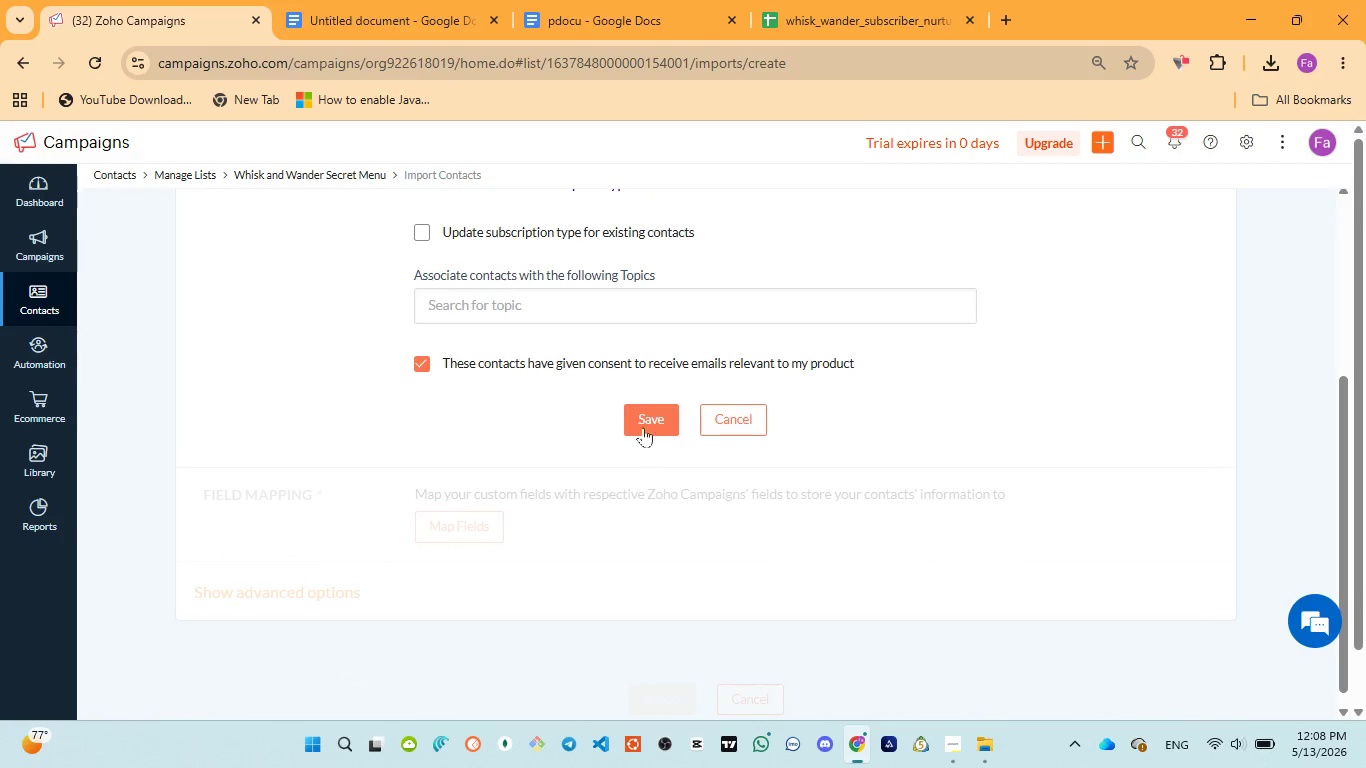 
left_click([643, 424])
 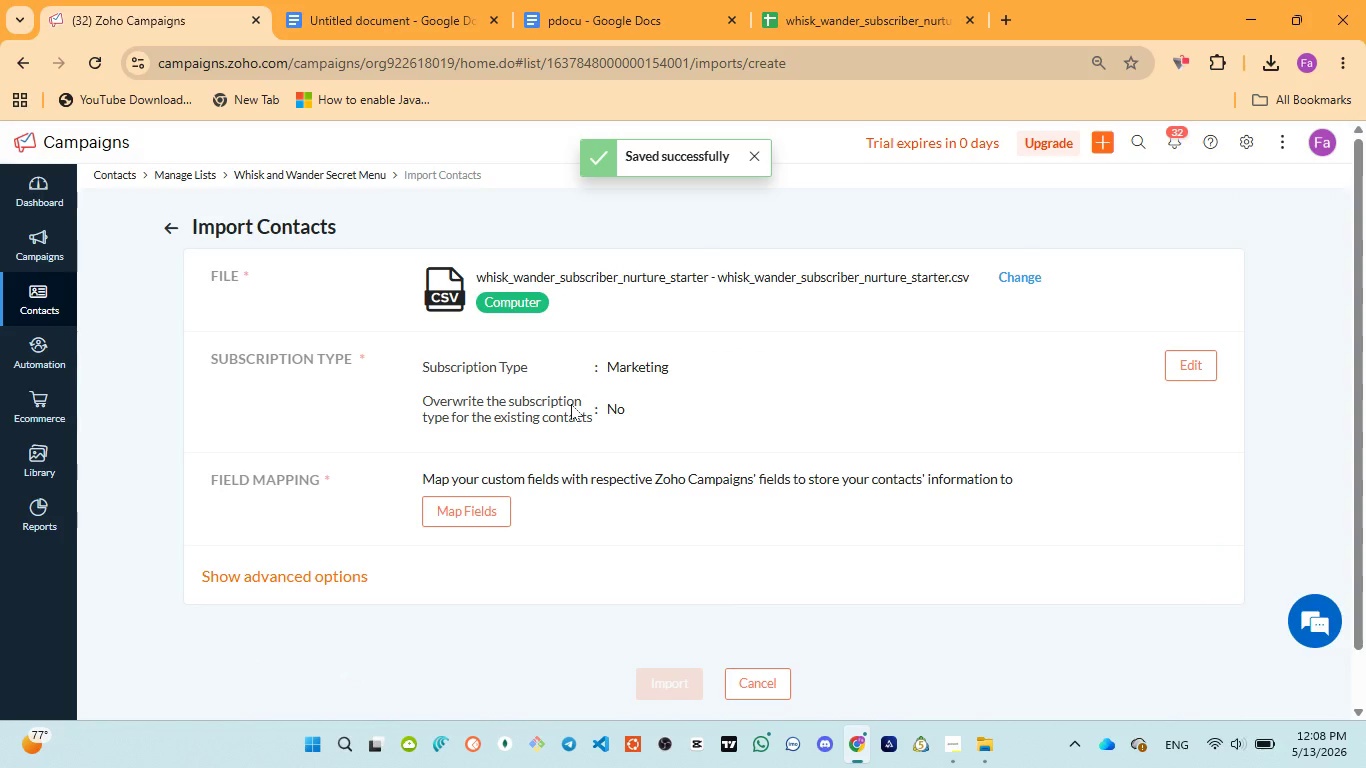 
scroll: coordinate [521, 399], scroll_direction: up, amount: 3.0
 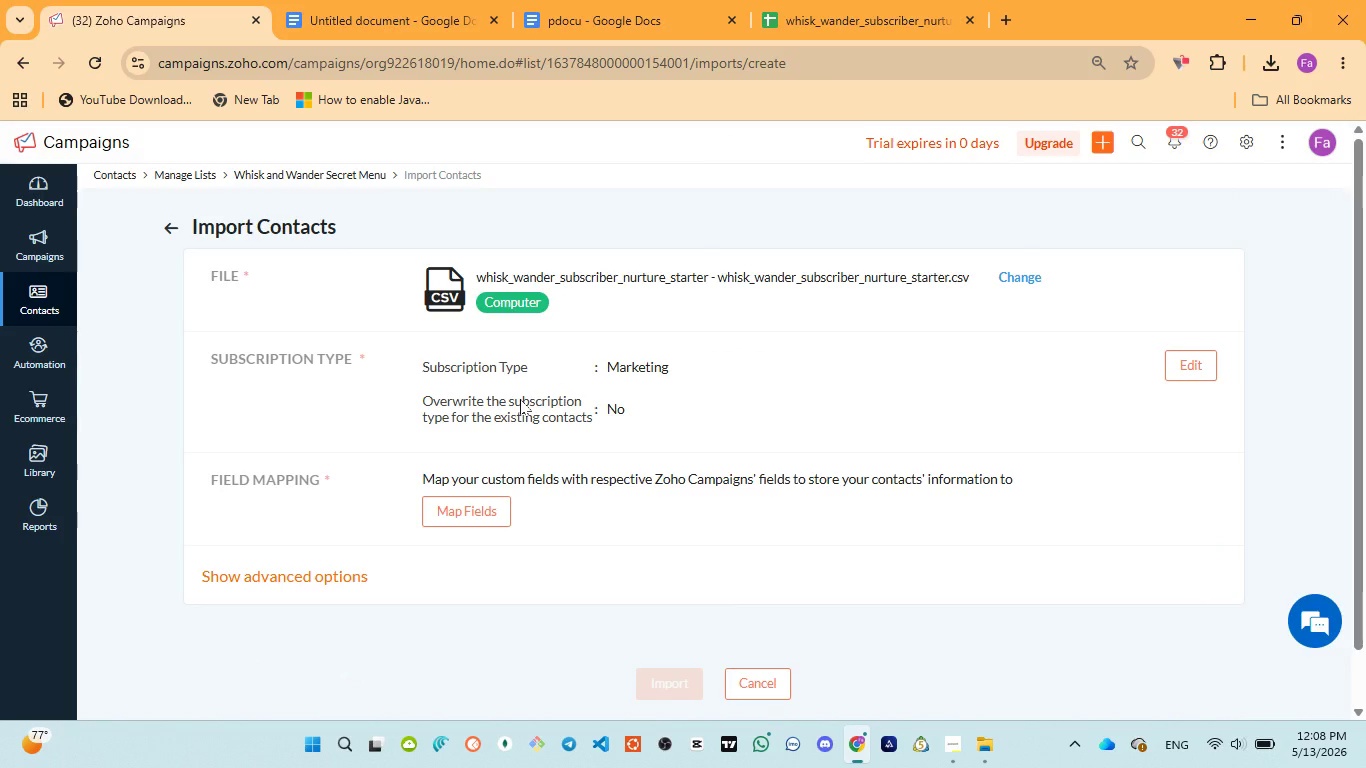 
scroll: coordinate [520, 399], scroll_direction: down, amount: 3.0
 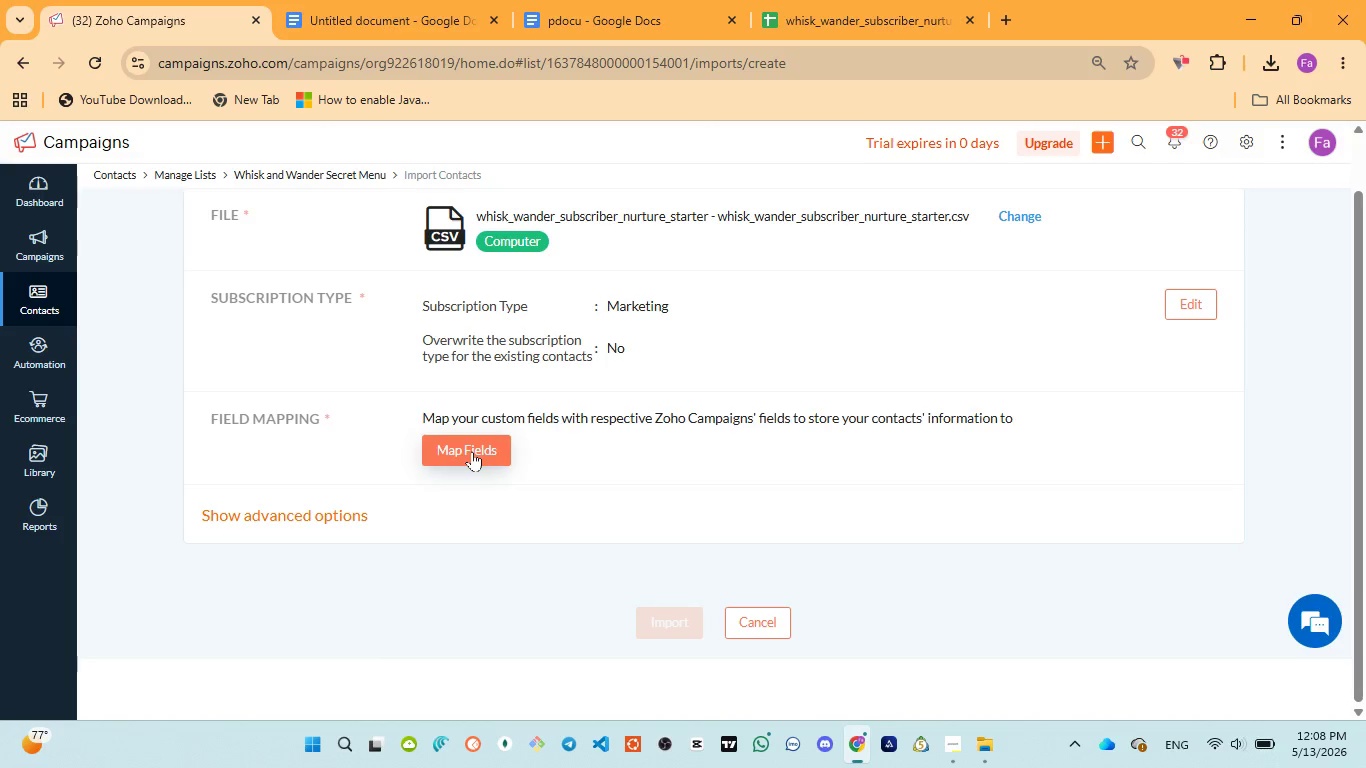 
left_click([472, 451])
 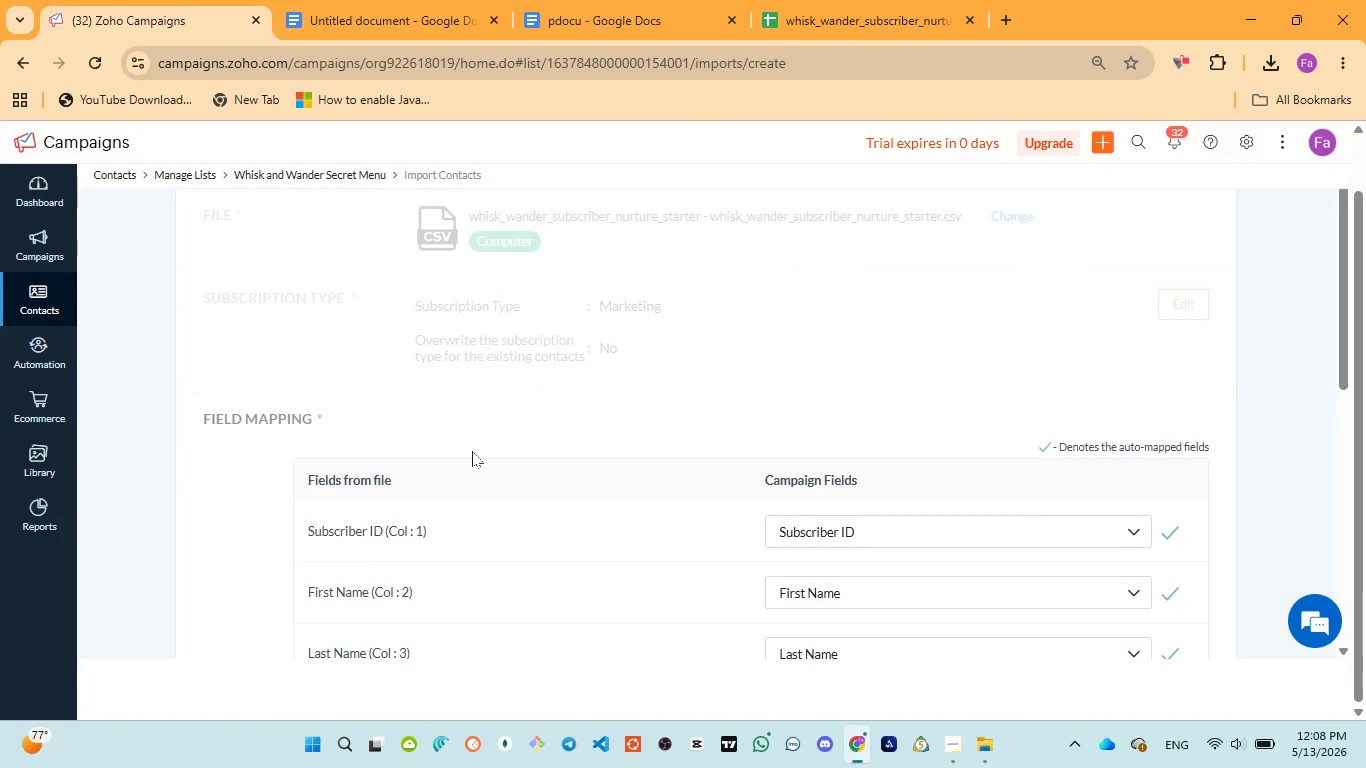 
wait(8.81)
 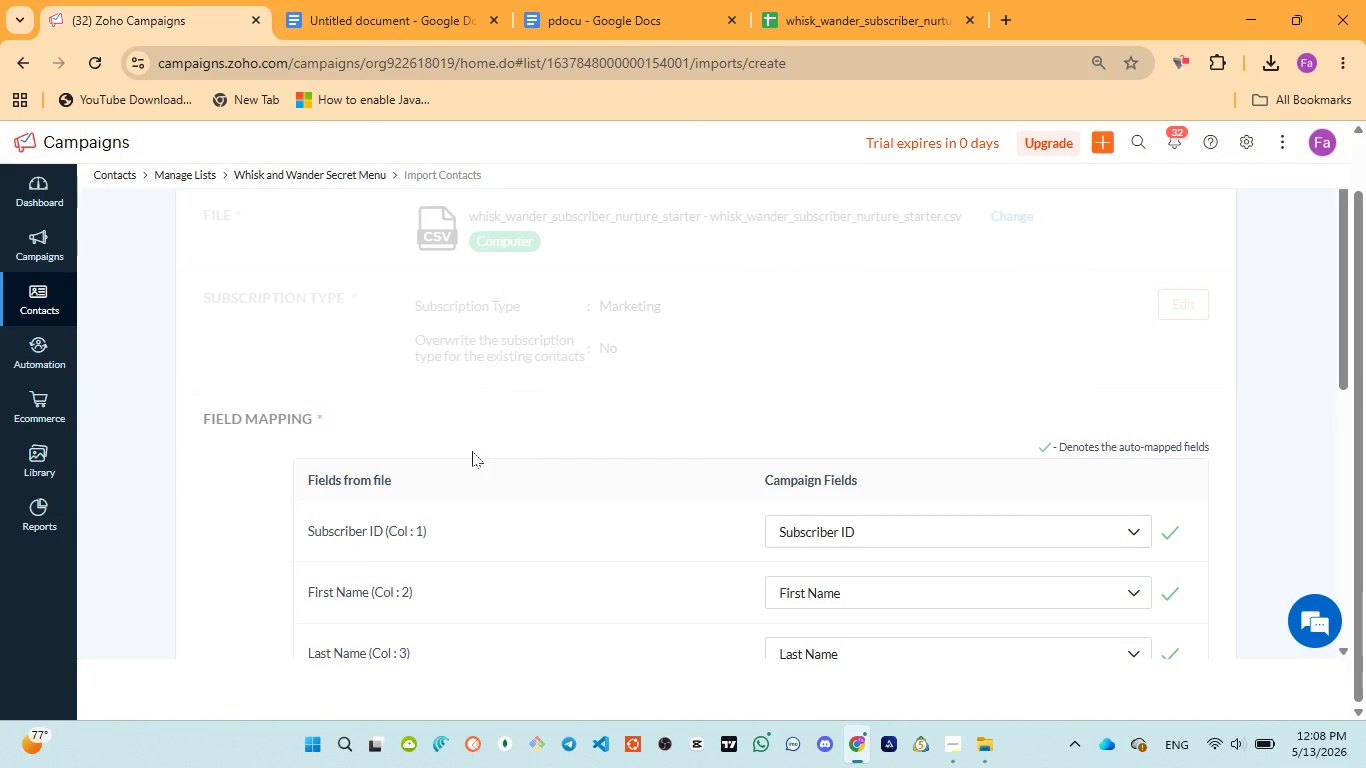 
scroll: coordinate [472, 449], scroll_direction: down, amount: 1.0
 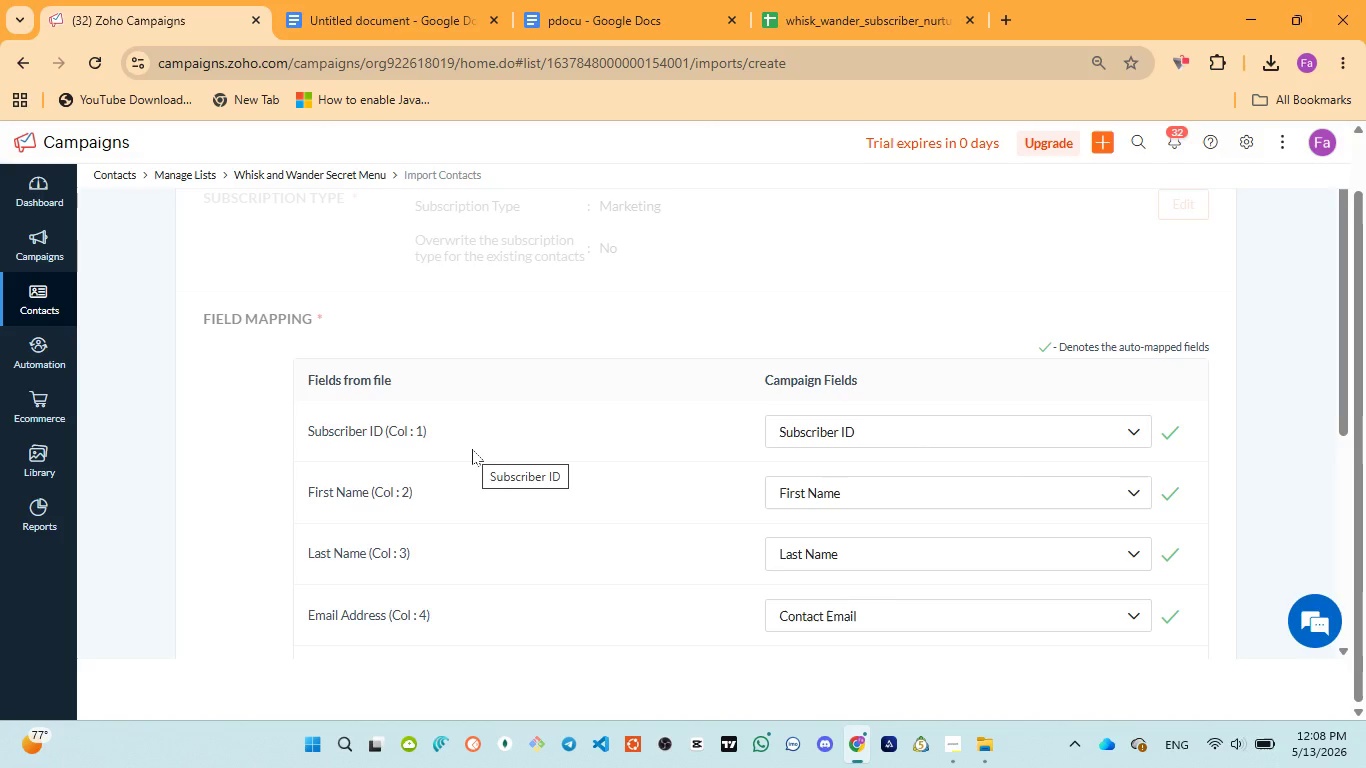 
wait(5.67)
 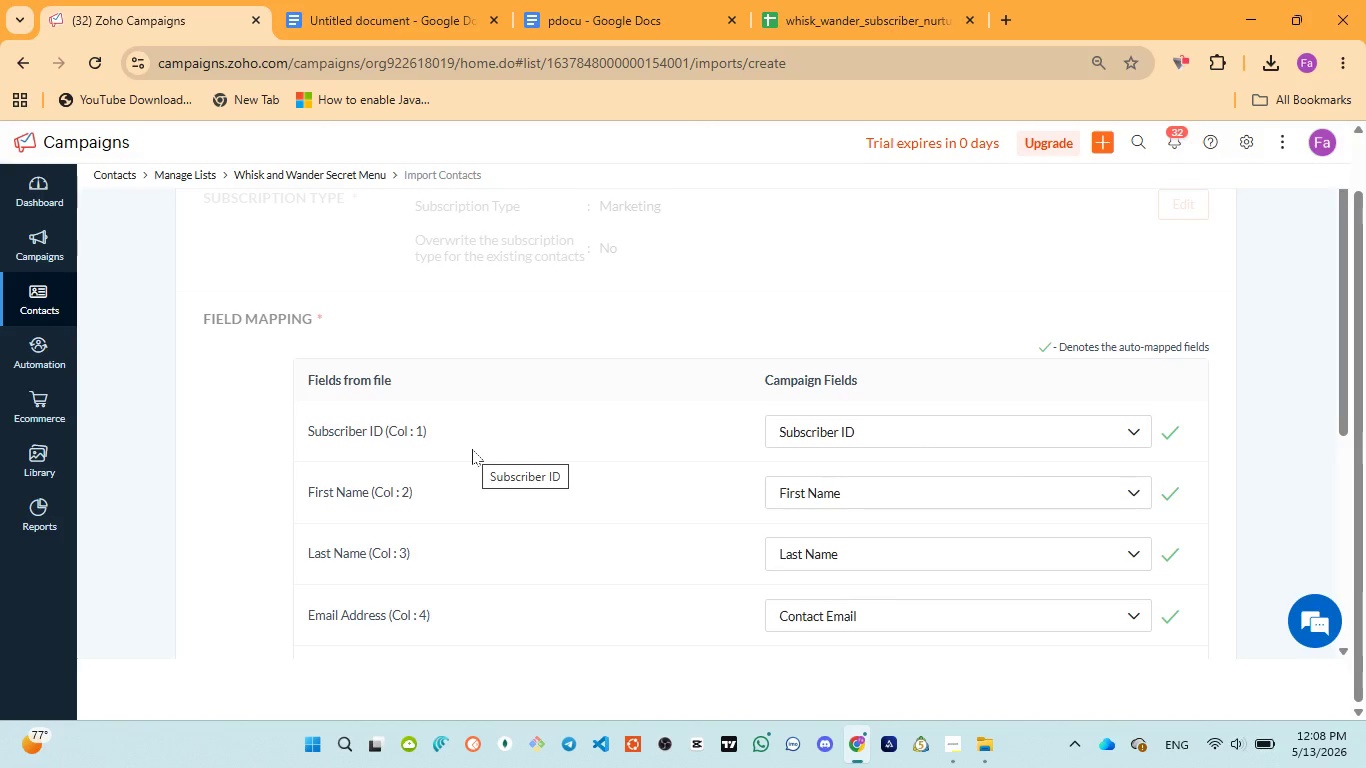 
scroll: coordinate [472, 449], scroll_direction: down, amount: 1.0
 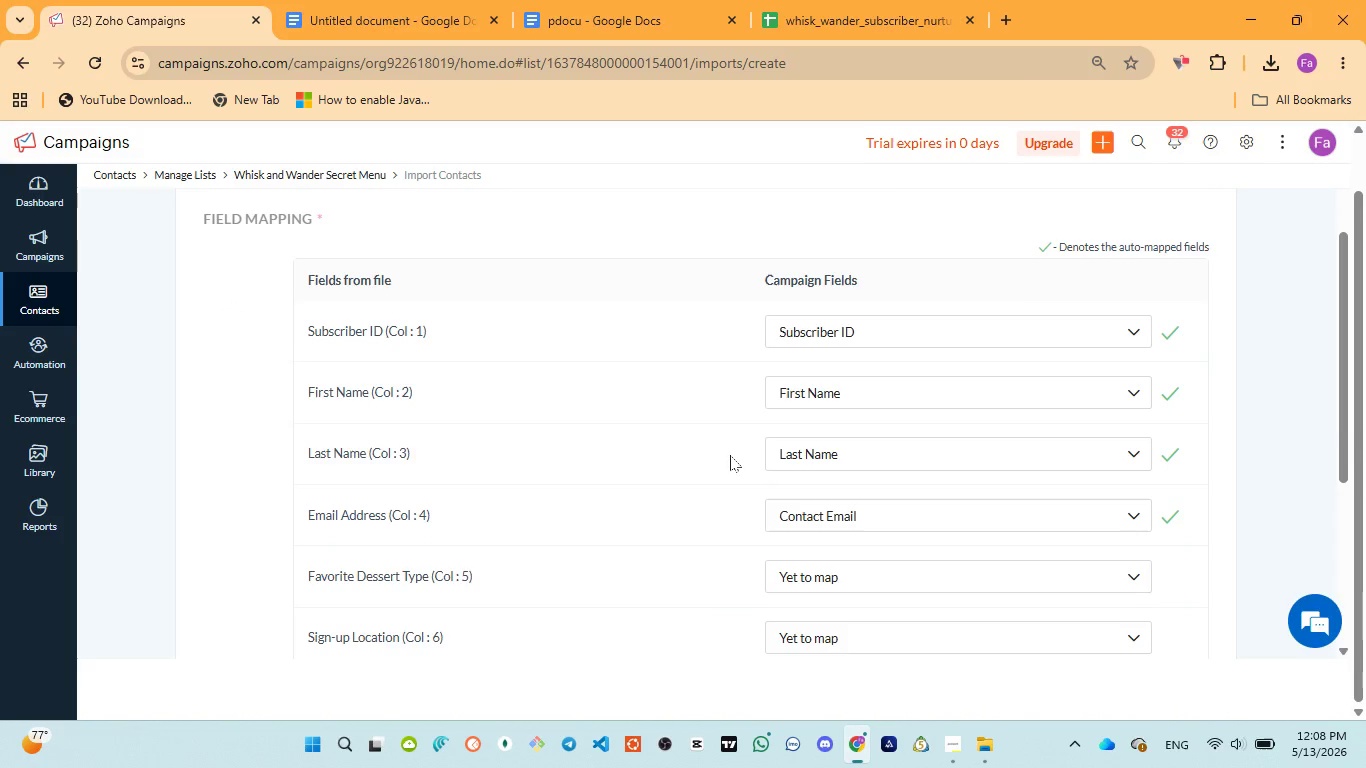 
wait(8.93)
 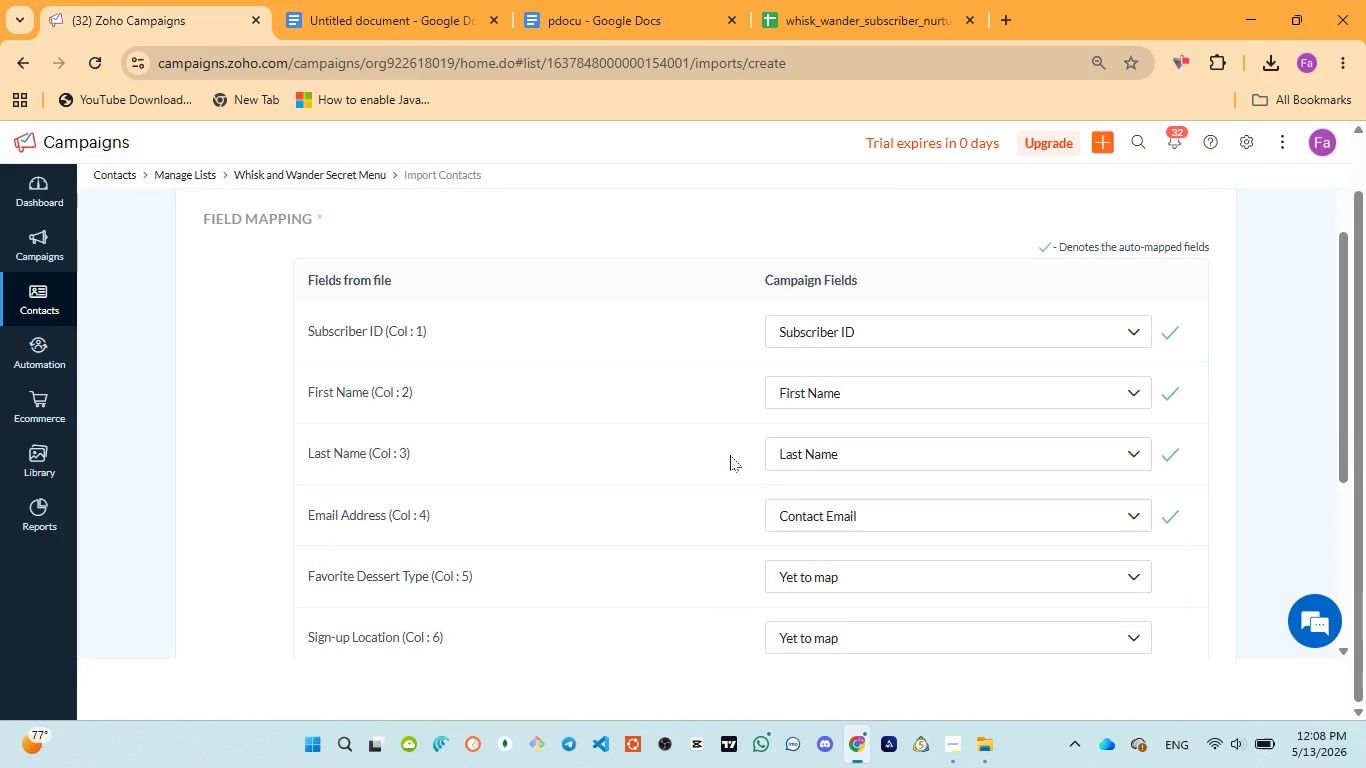 
scroll: coordinate [506, 524], scroll_direction: down, amount: 2.0
 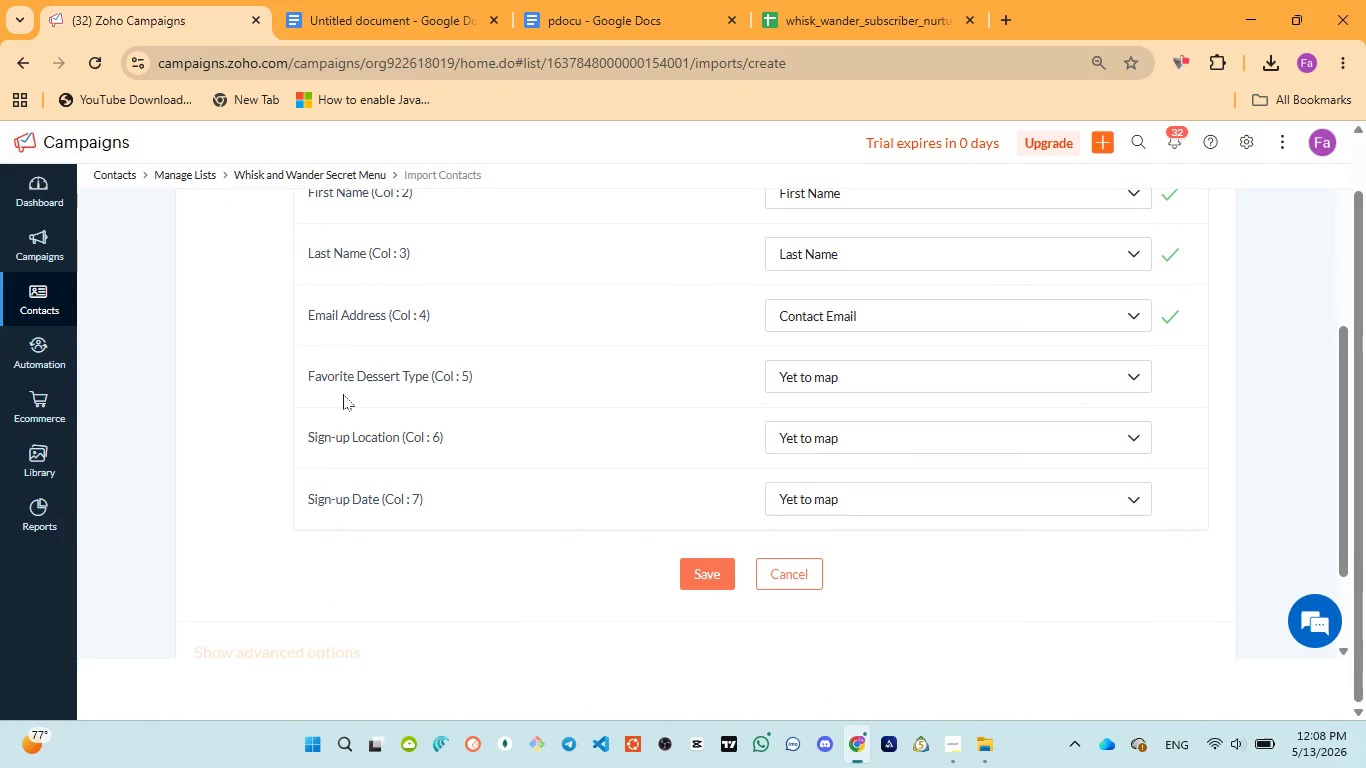 
wait(5.77)
 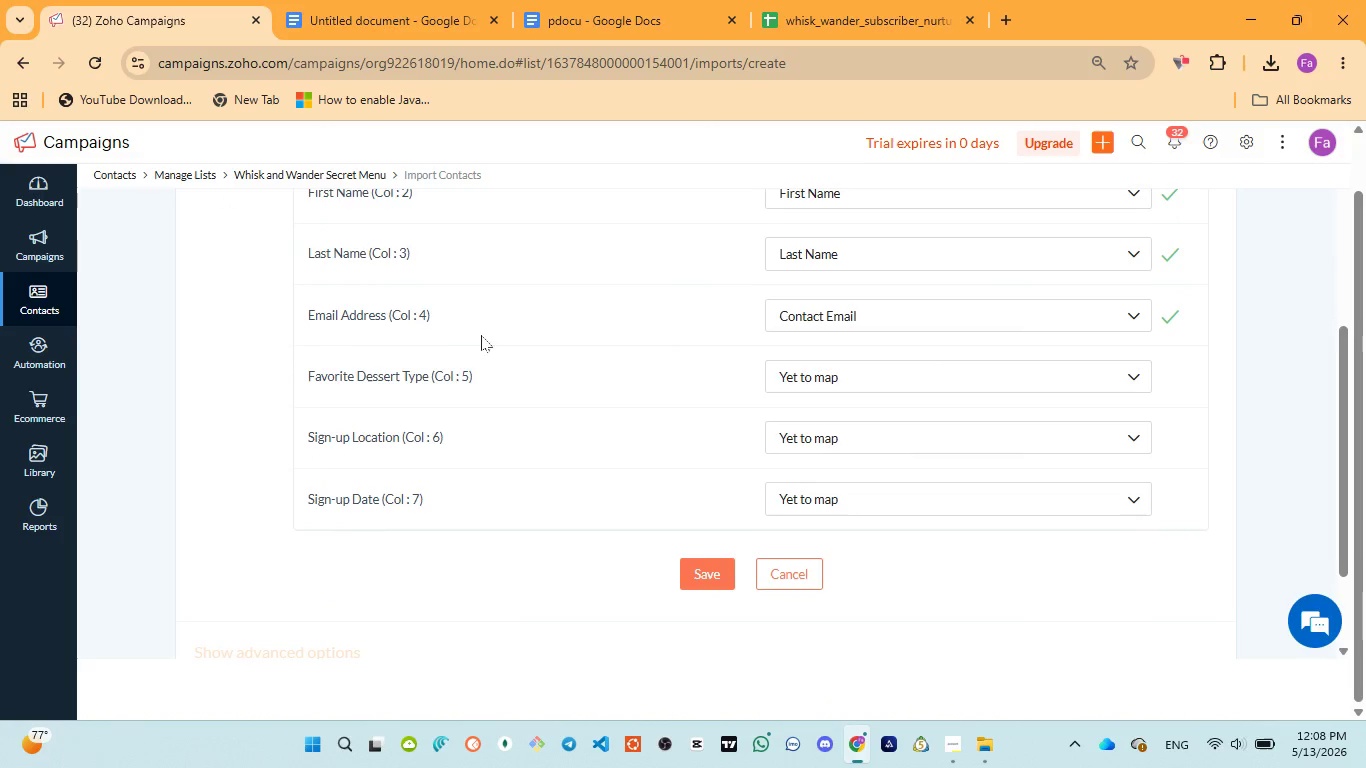 
left_click([572, 8])
 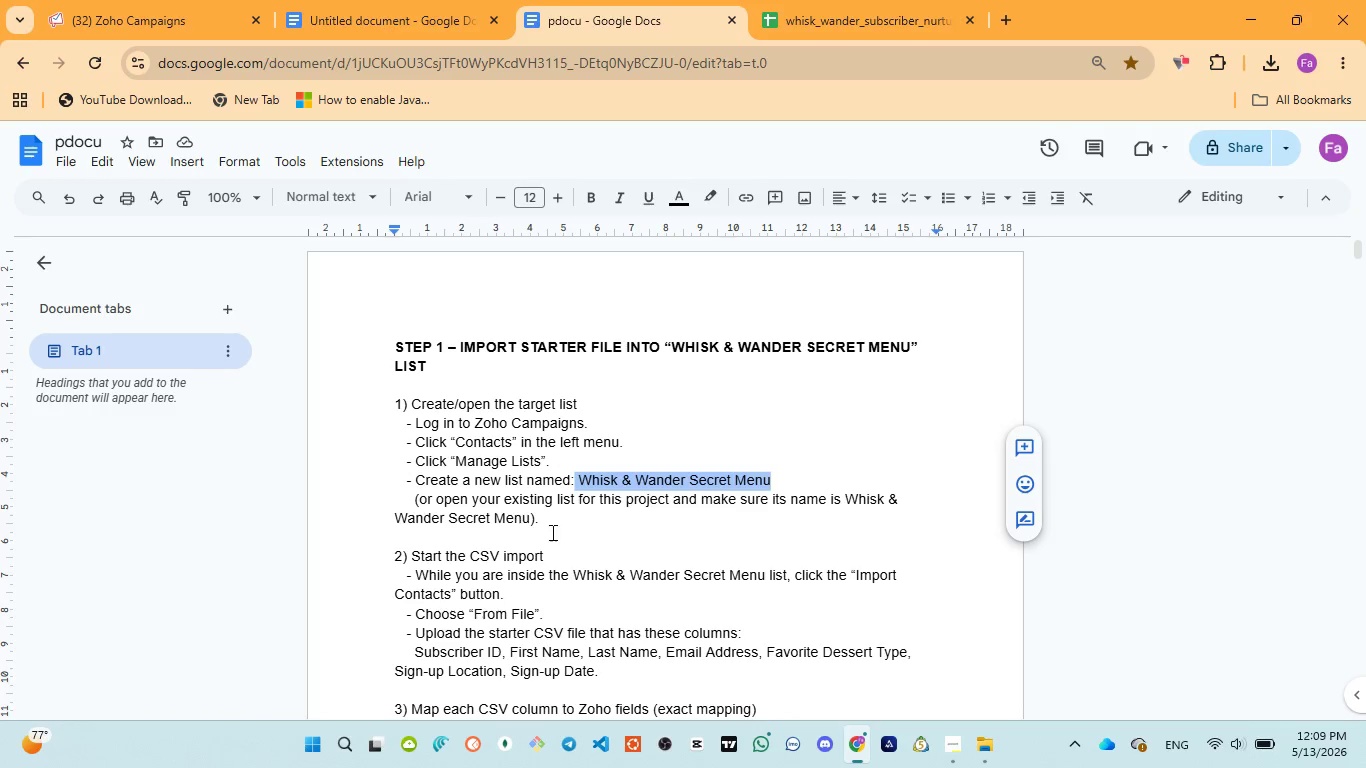 
scroll: coordinate [554, 539], scroll_direction: down, amount: 2.0
 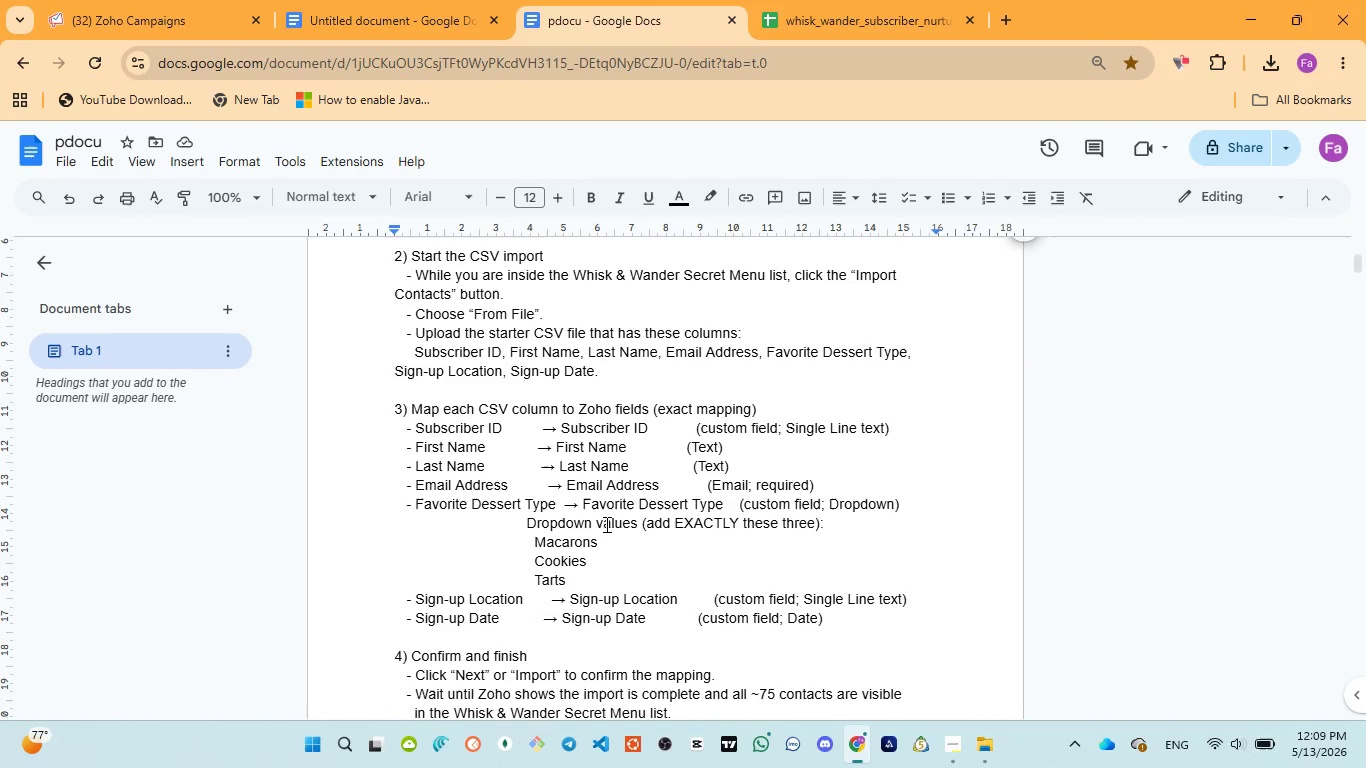 
left_click_drag(start_coordinate=[582, 503], to_coordinate=[724, 498])
 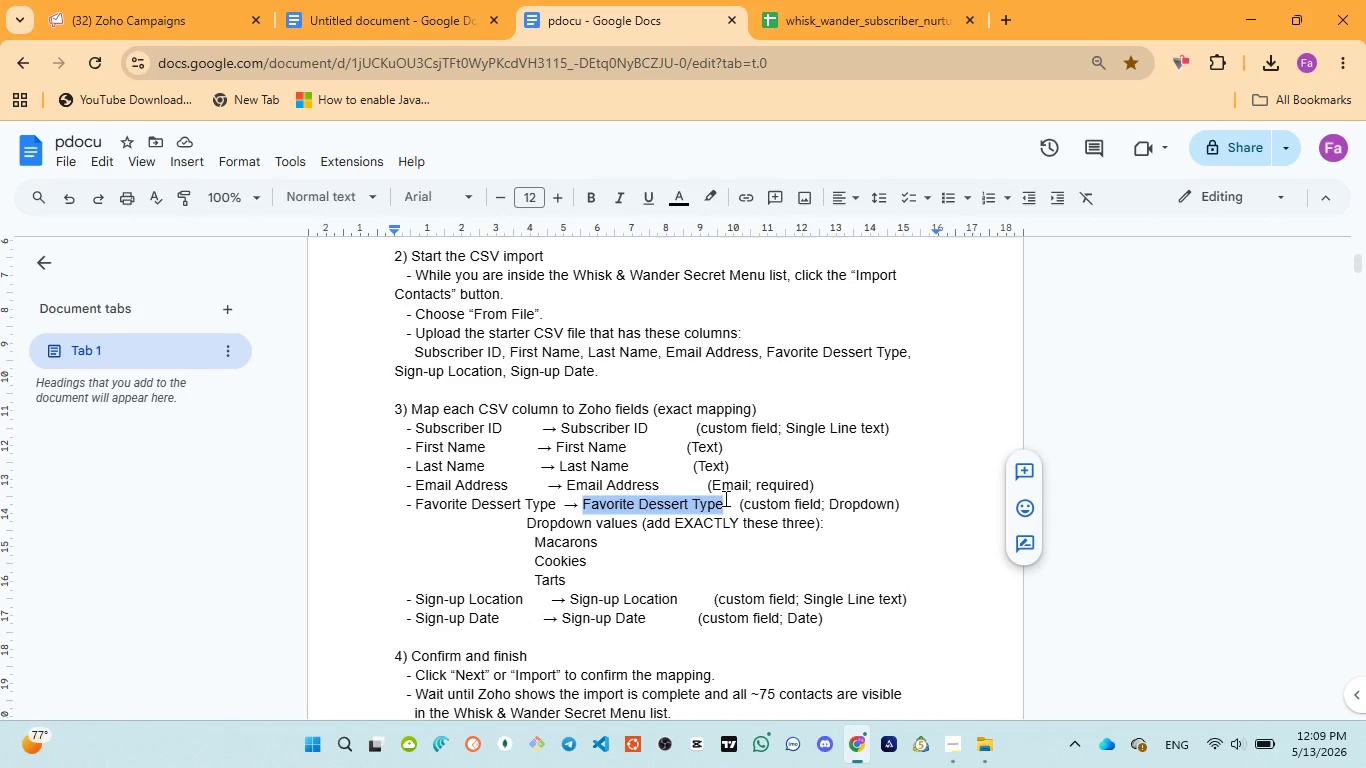 
key(Control+C)
 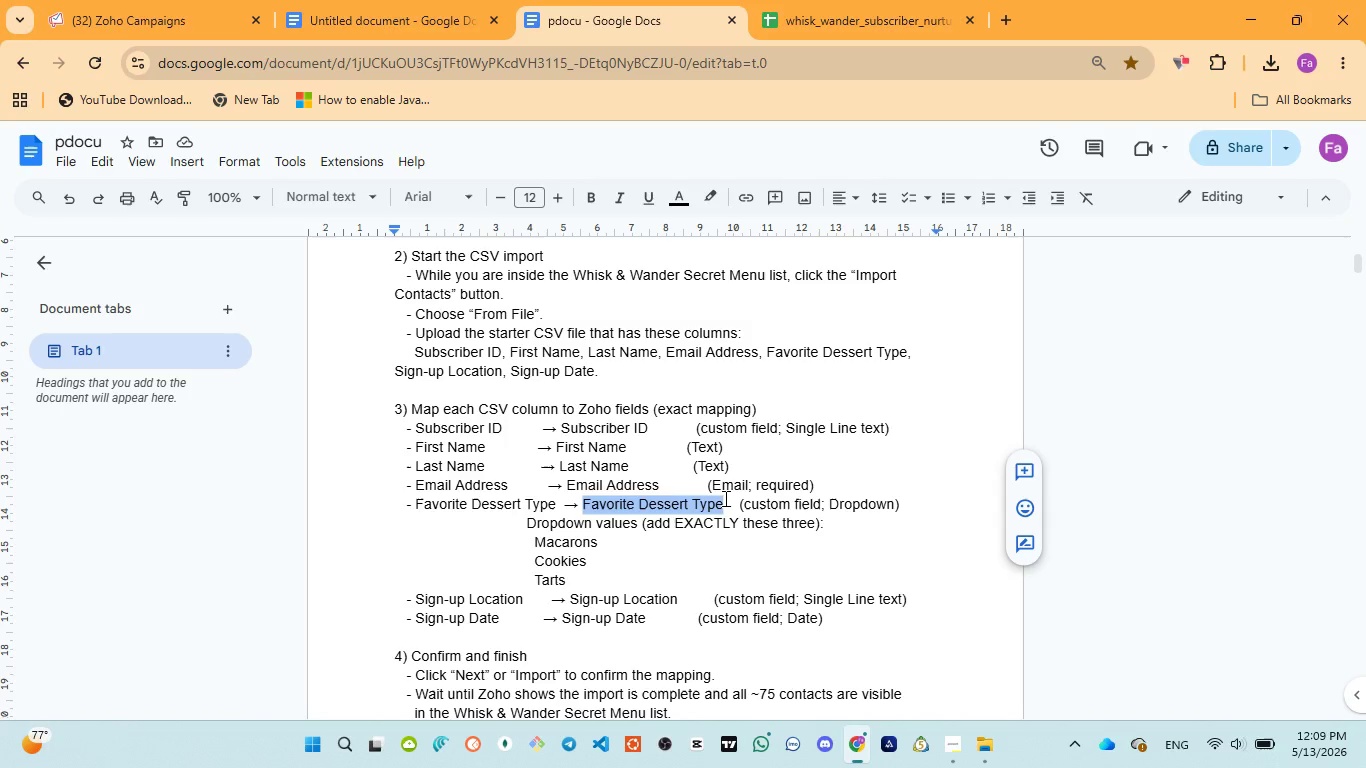 
key(Control+C)
 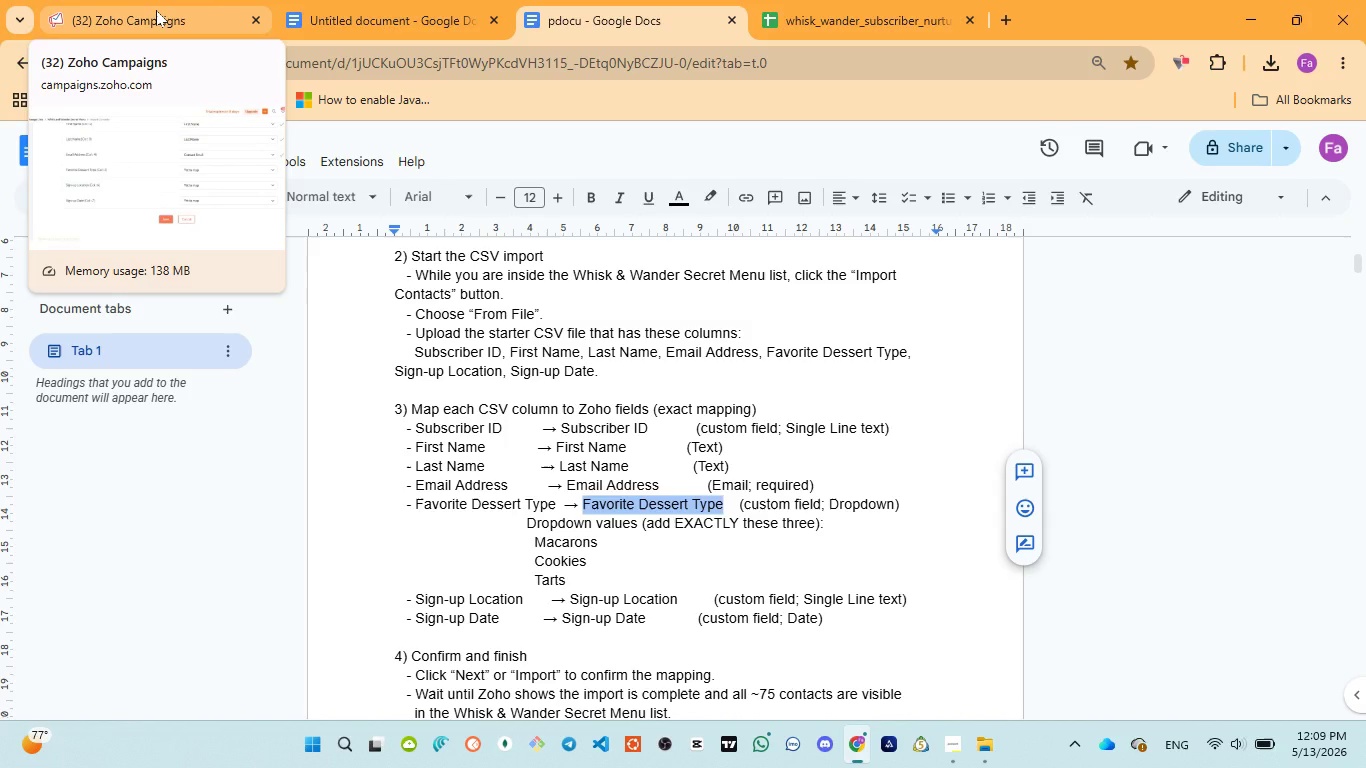 
left_click([156, 10])
 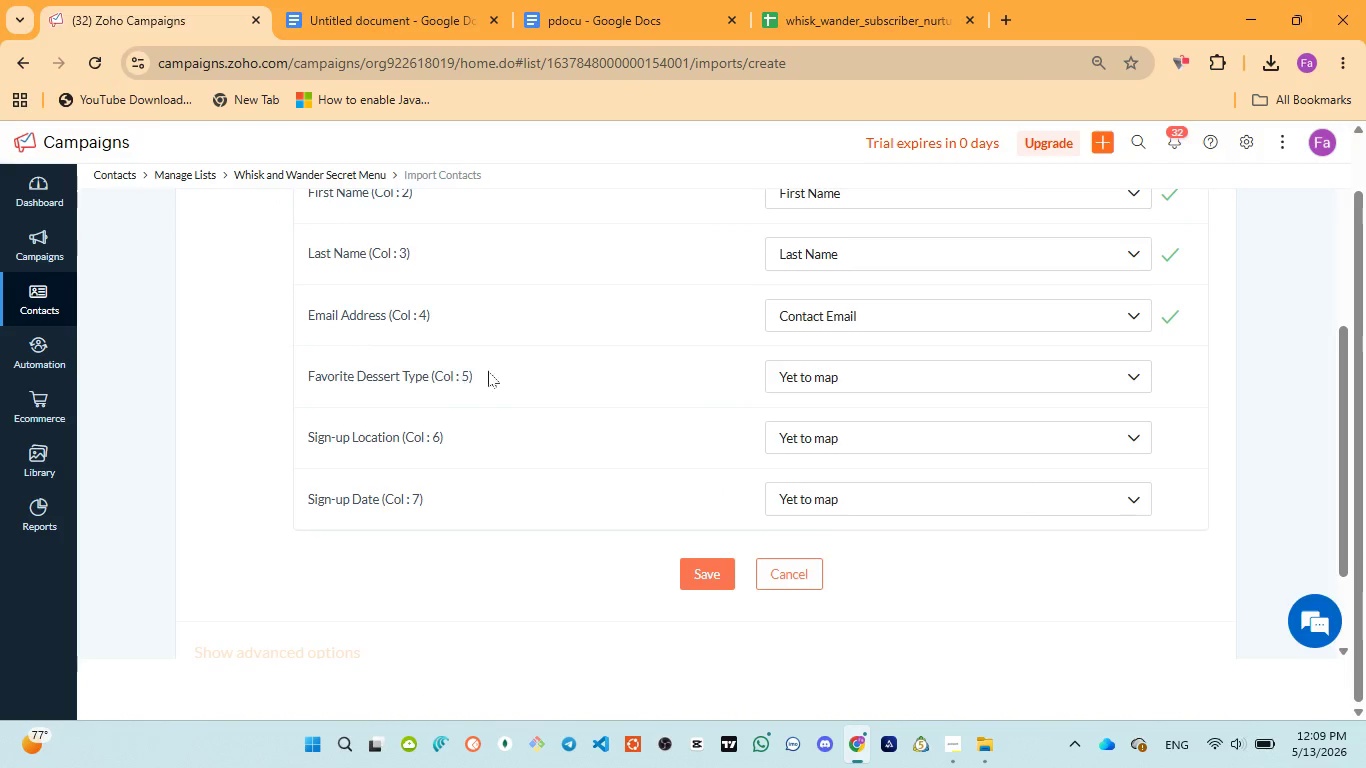 
mouse_move([816, 388])
 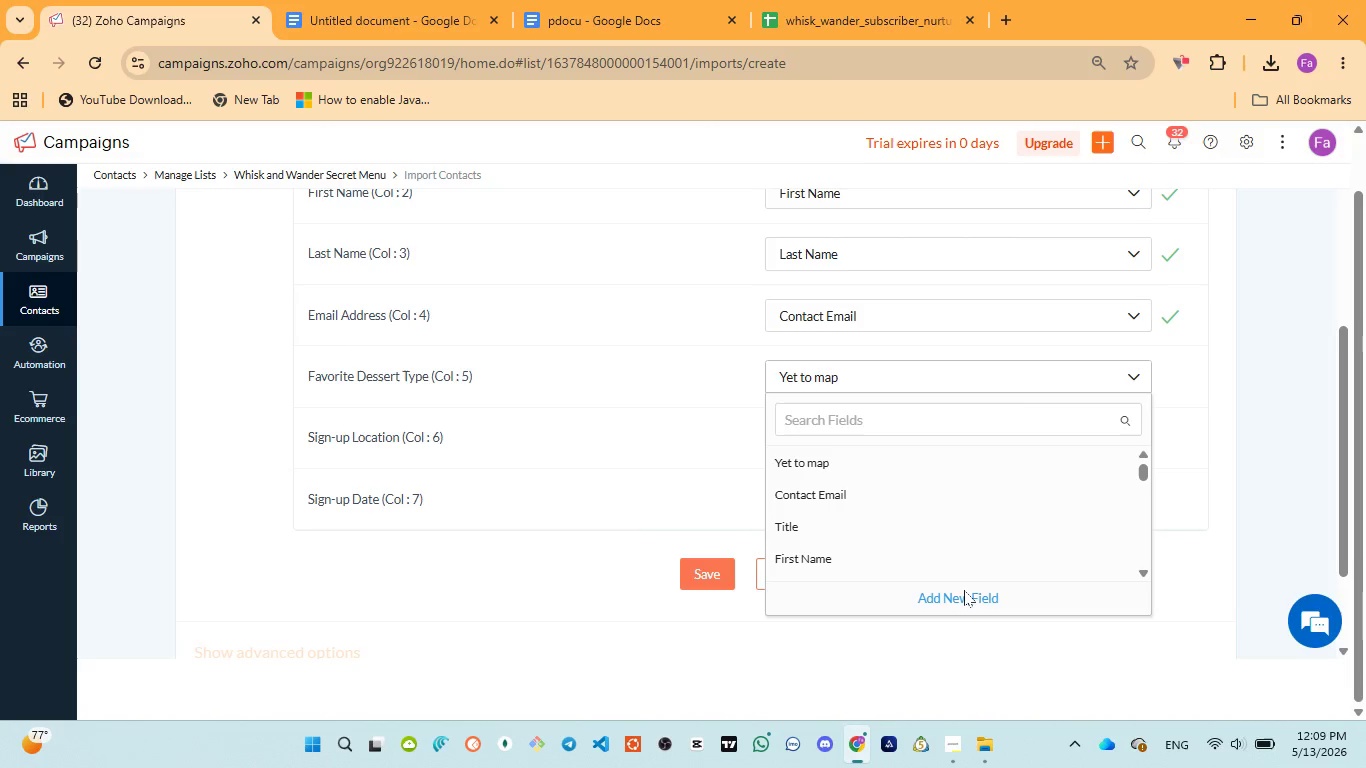 
left_click([963, 590])
 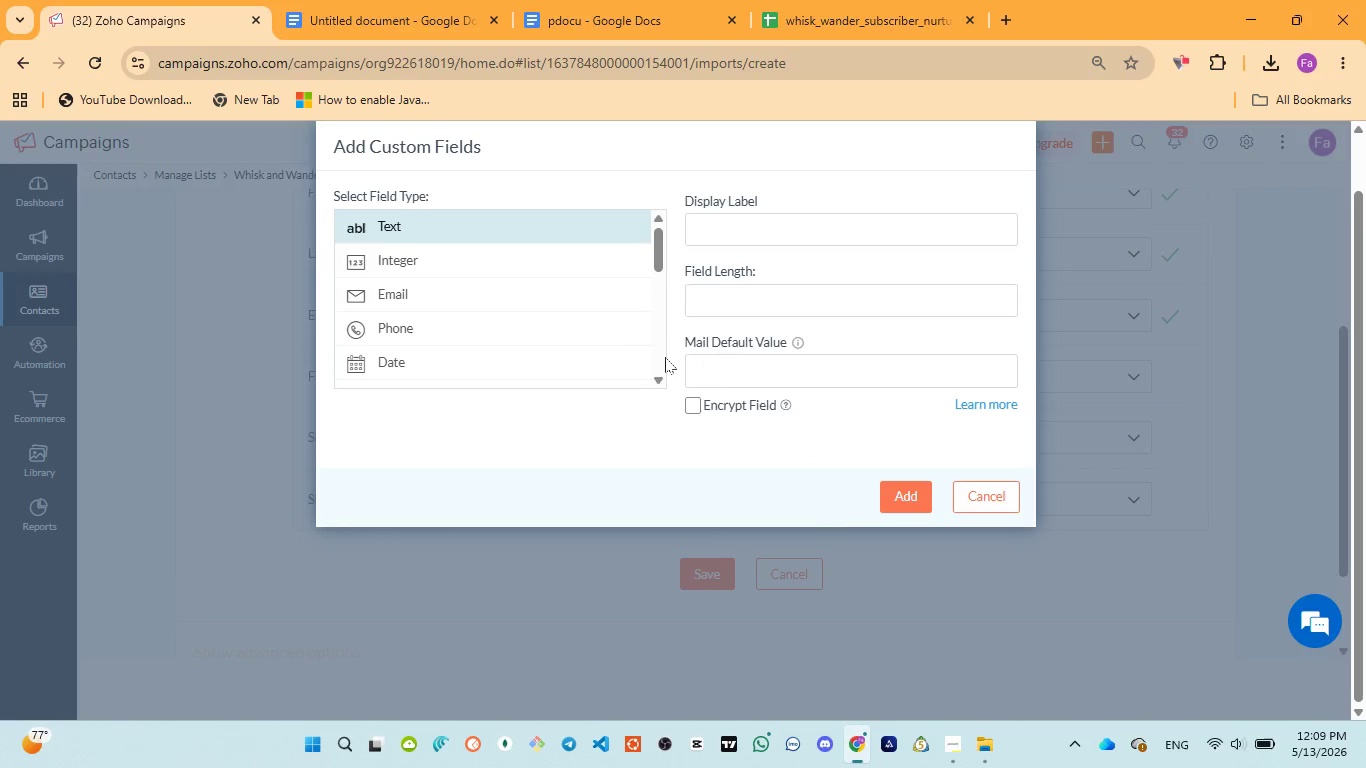 
scroll: coordinate [525, 312], scroll_direction: down, amount: 2.0
 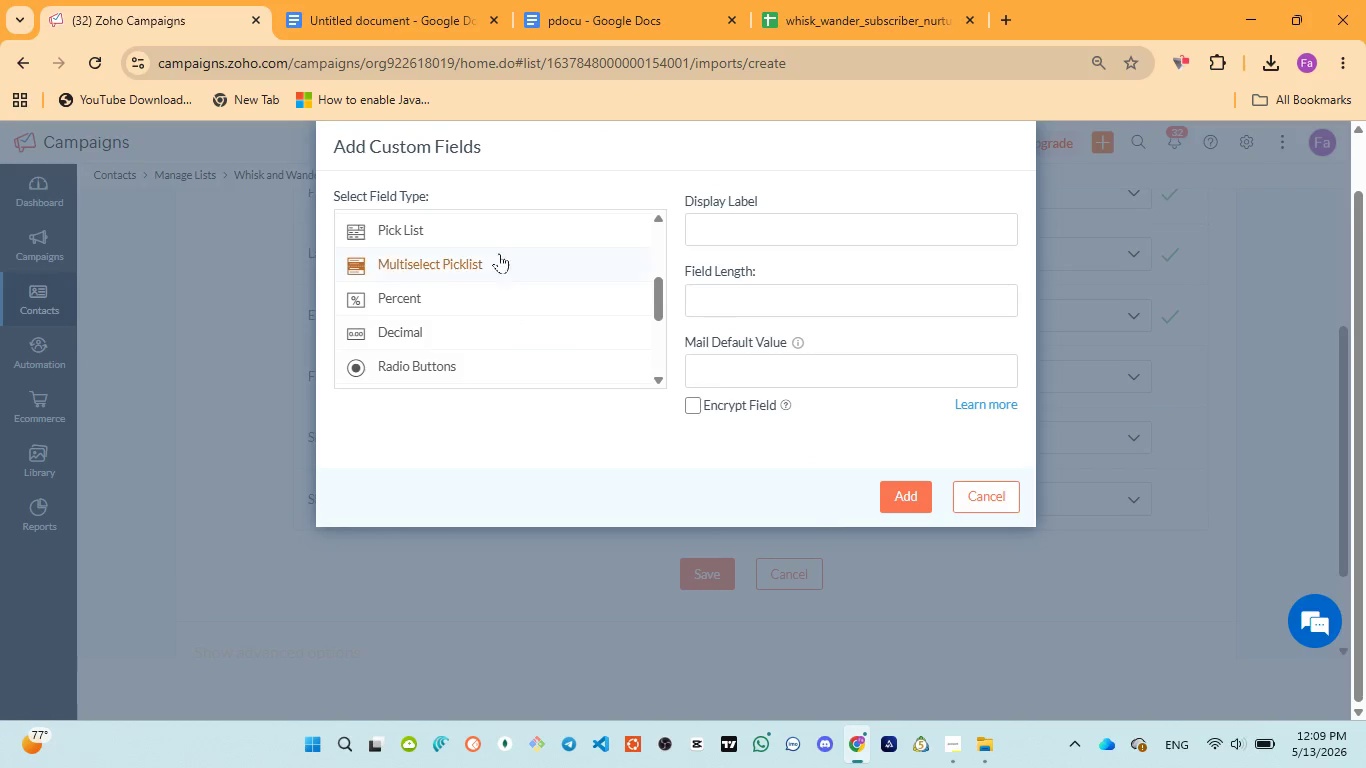 
left_click([500, 231])
 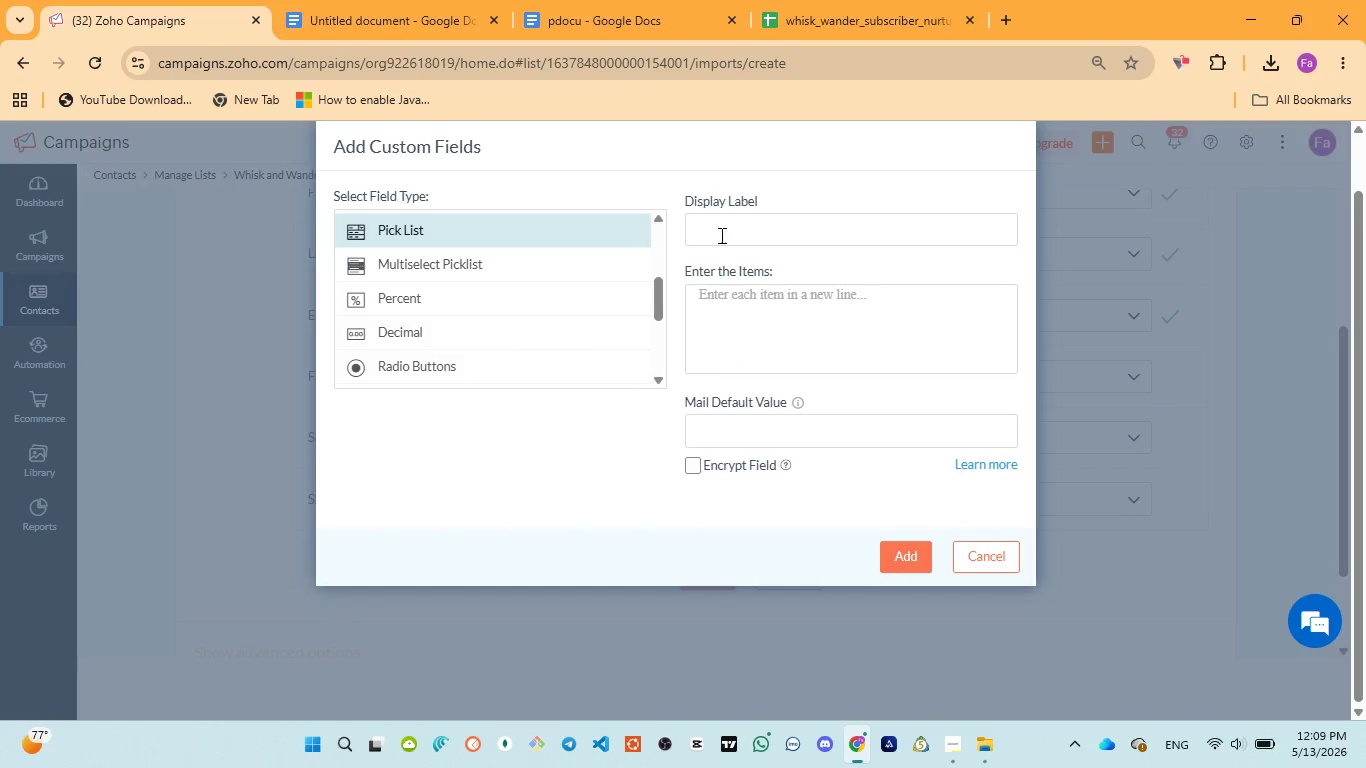 
left_click([741, 225])
 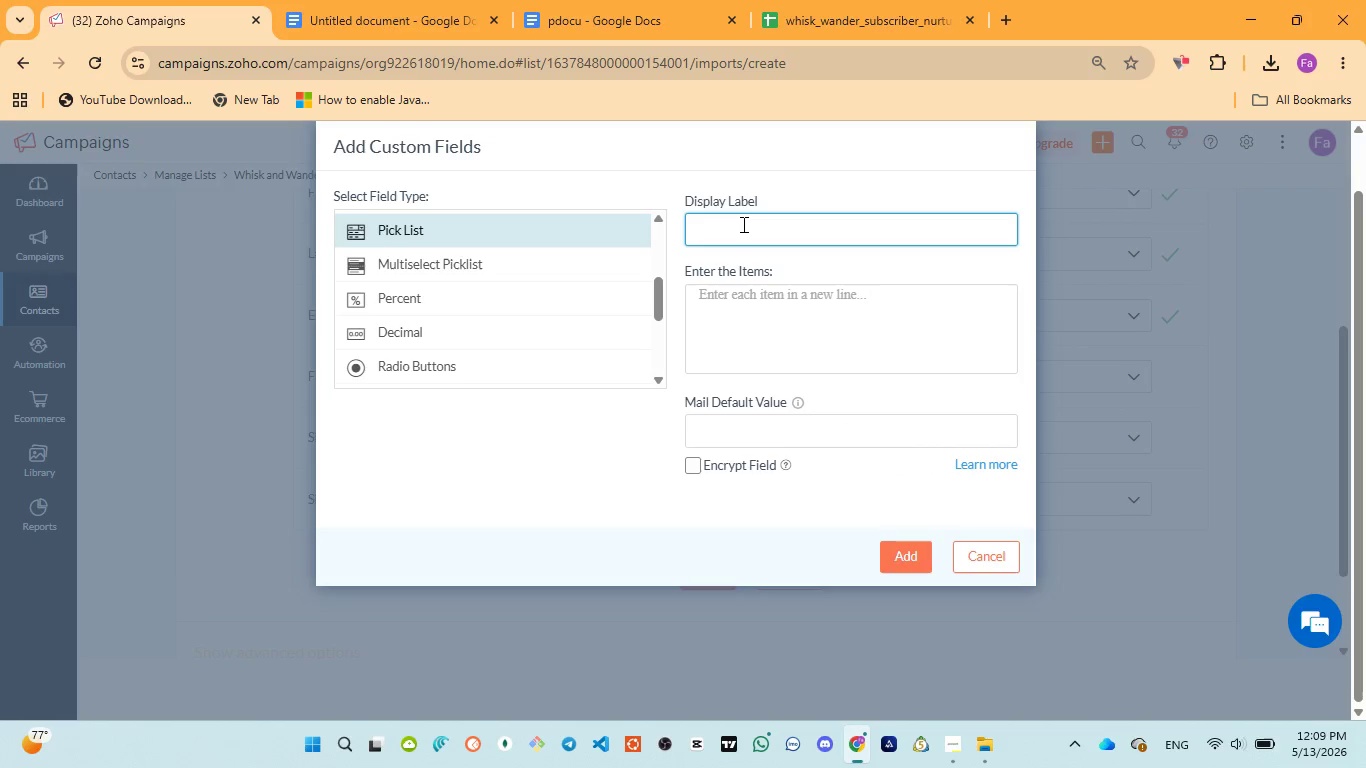 
key(Control+V)
 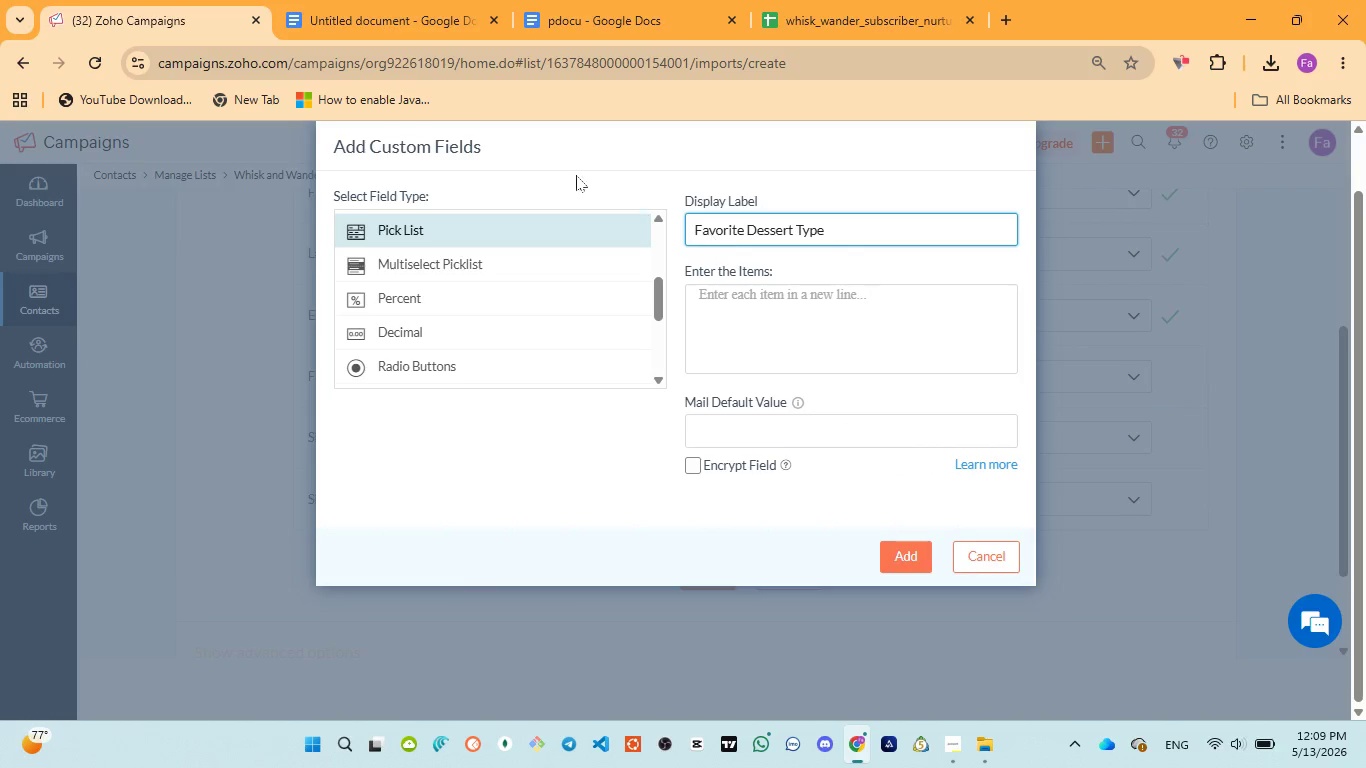 
left_click([580, 32])
 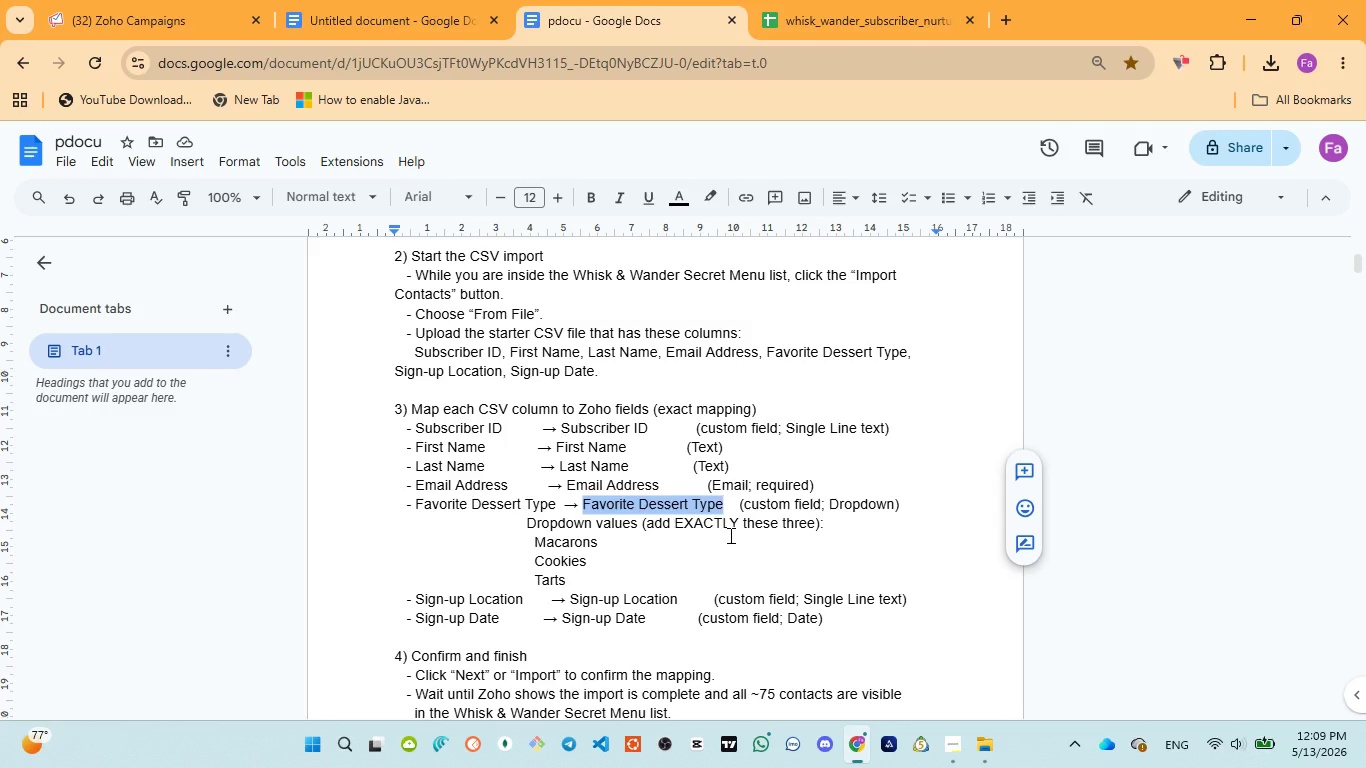 
wait(19.39)
 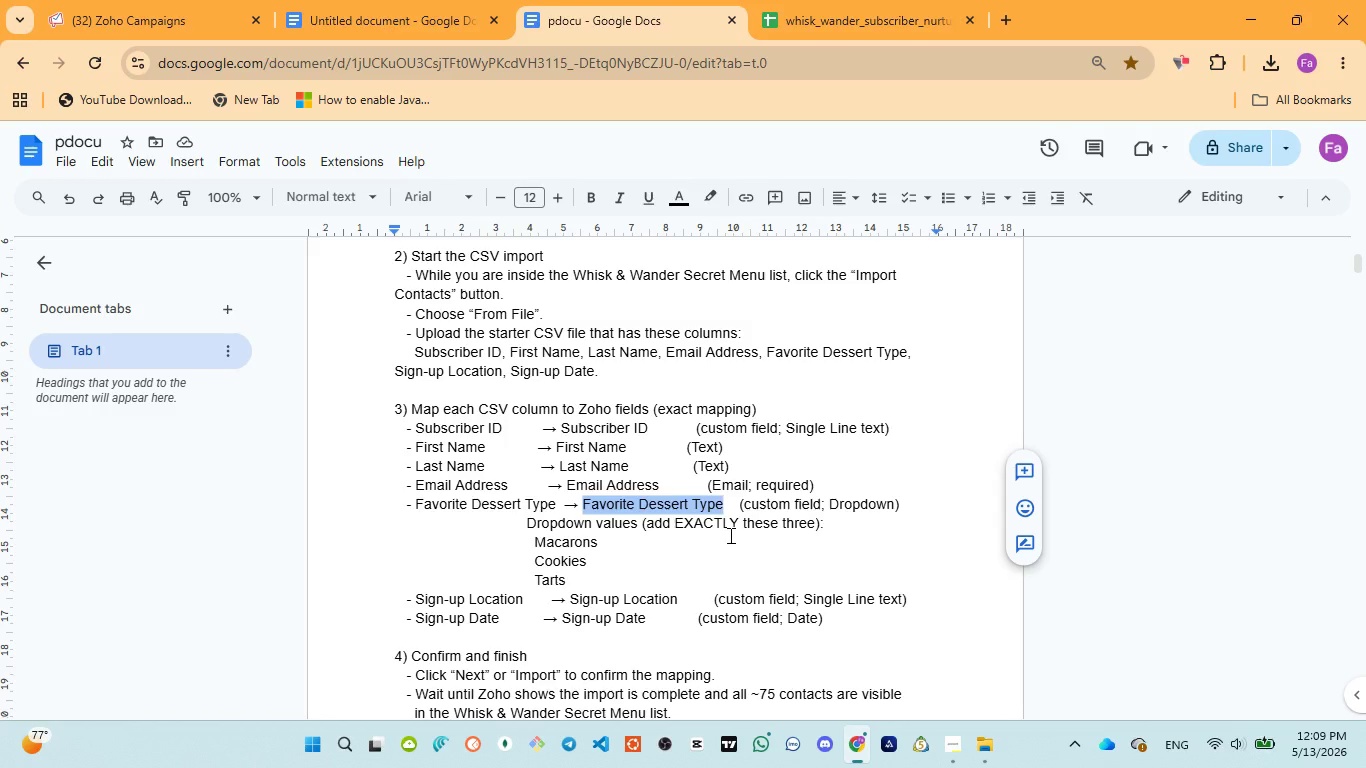 
double_click([572, 547])
 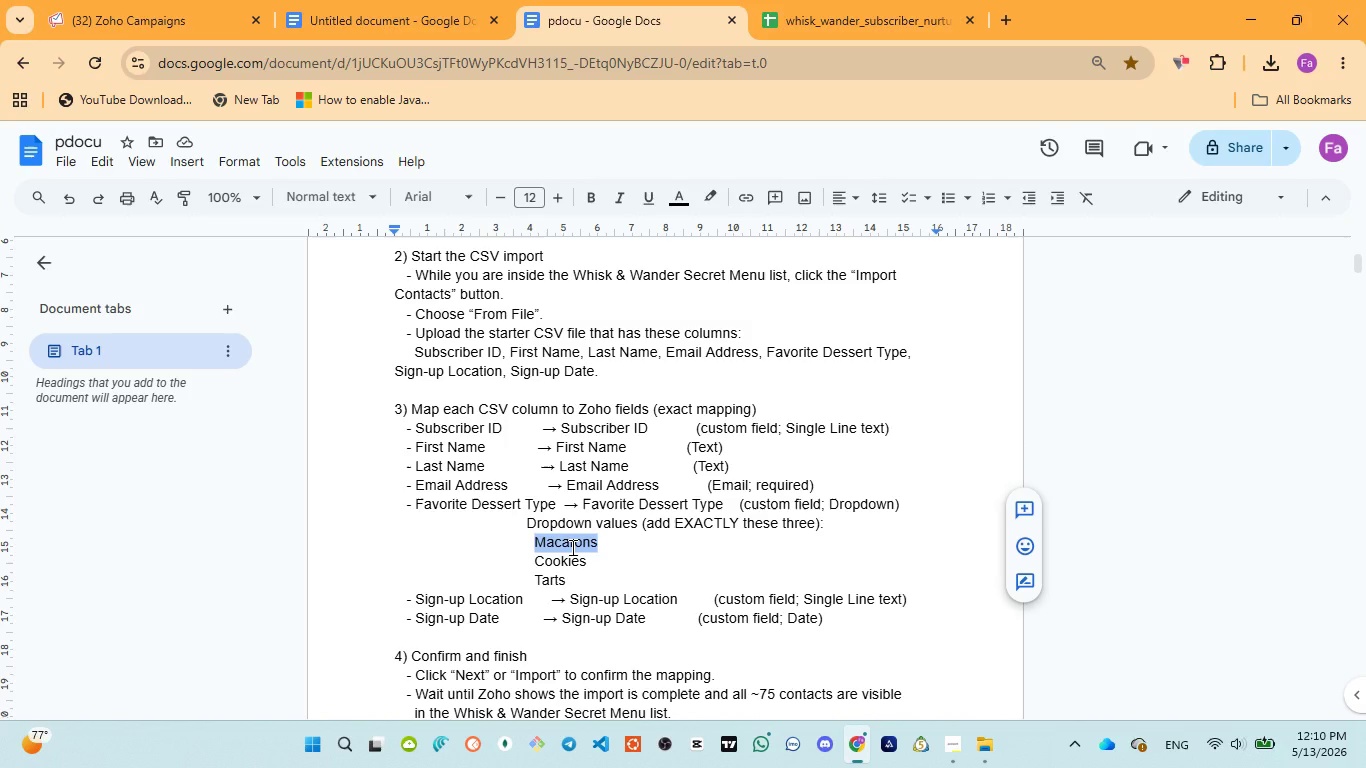 
key(Control+C)
 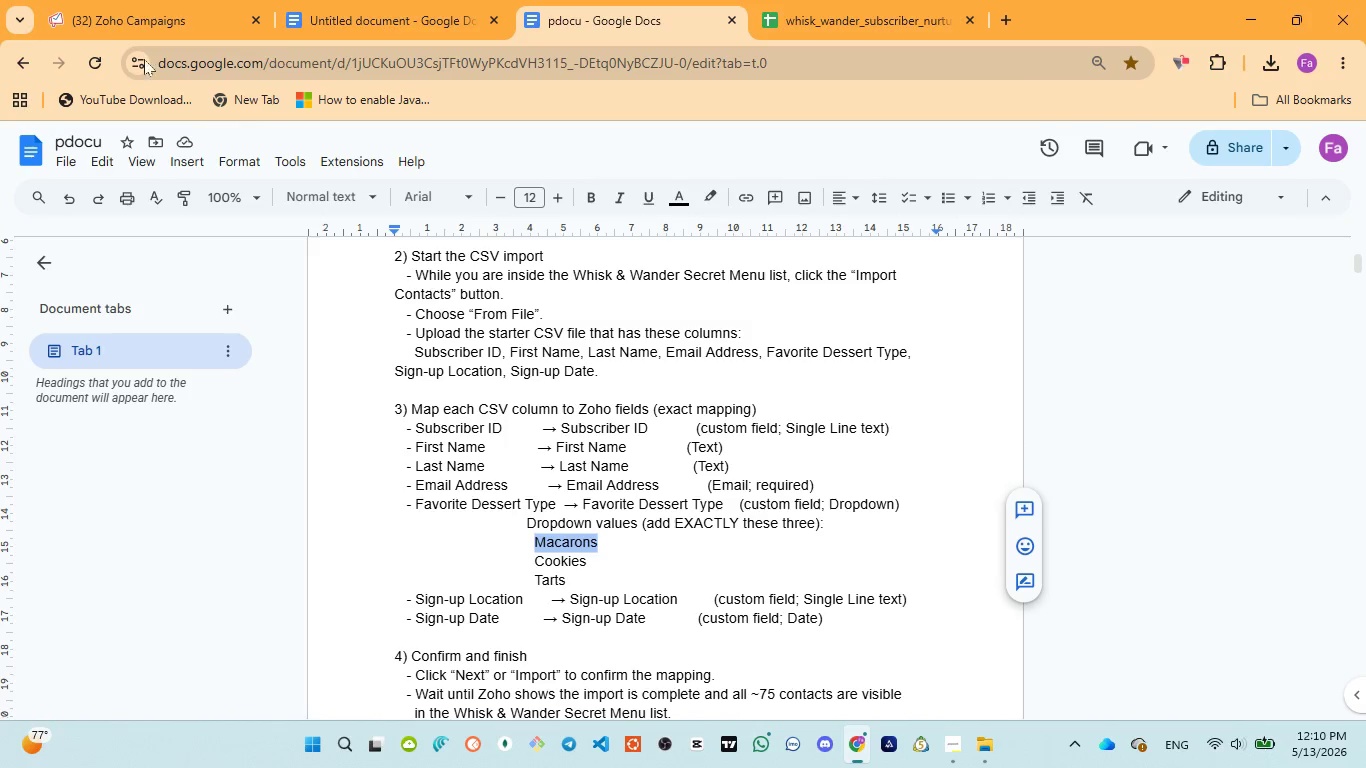 
left_click_drag(start_coordinate=[95, 0], to_coordinate=[97, 5])
 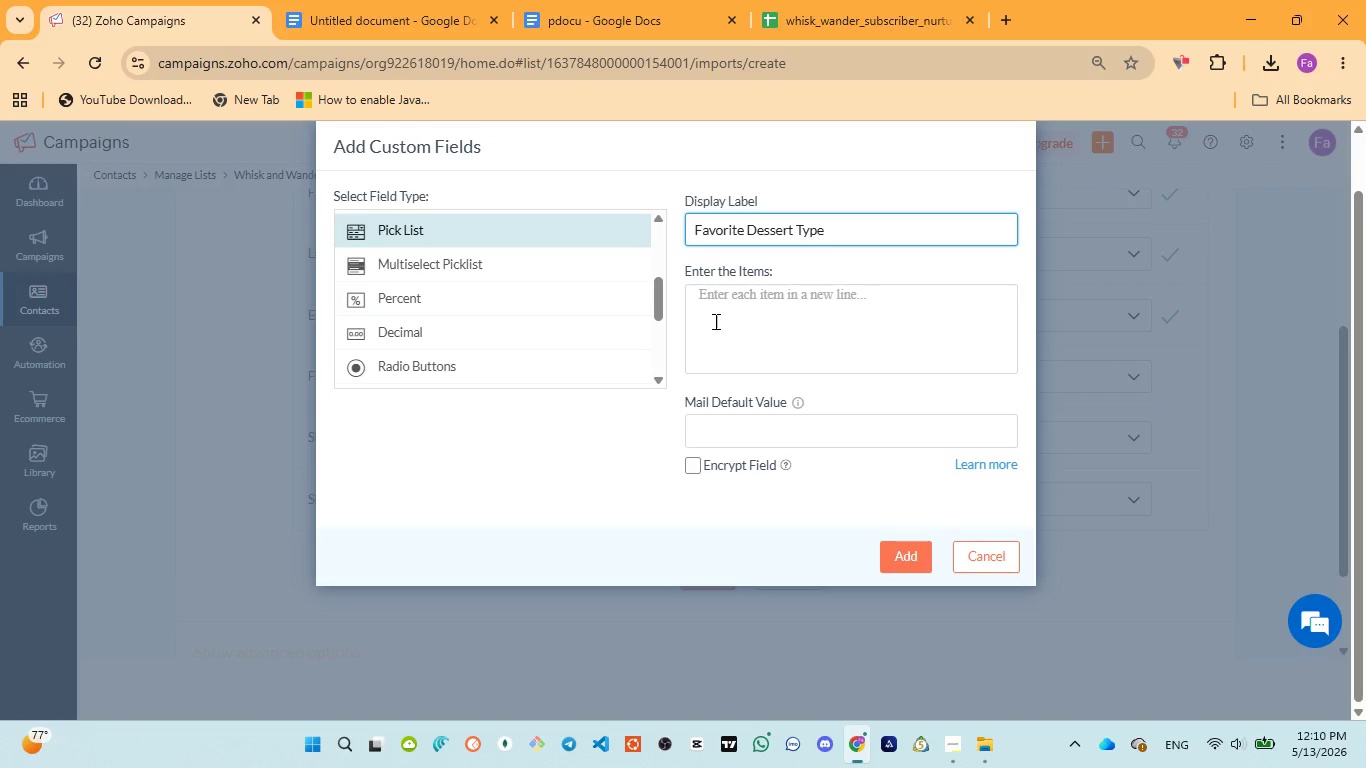 
left_click([731, 310])
 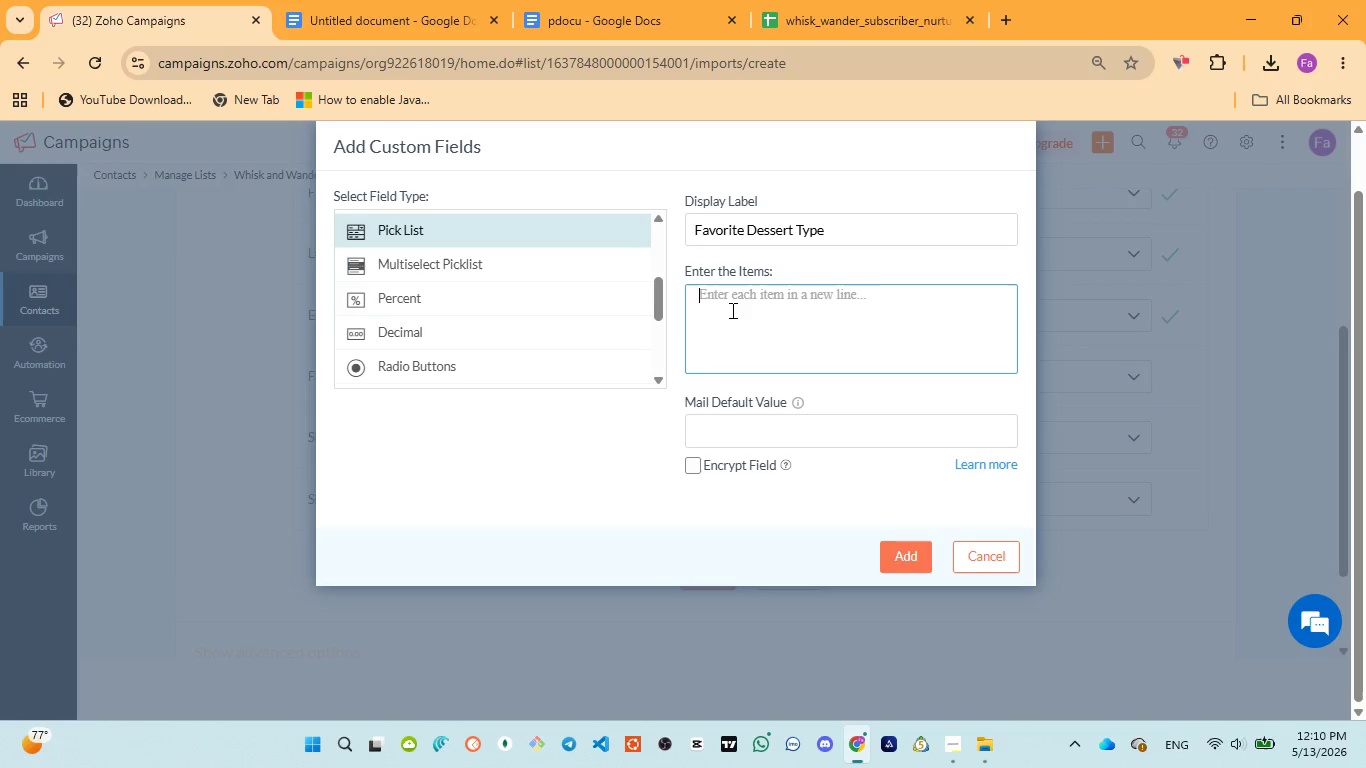 
key(Control+V)
 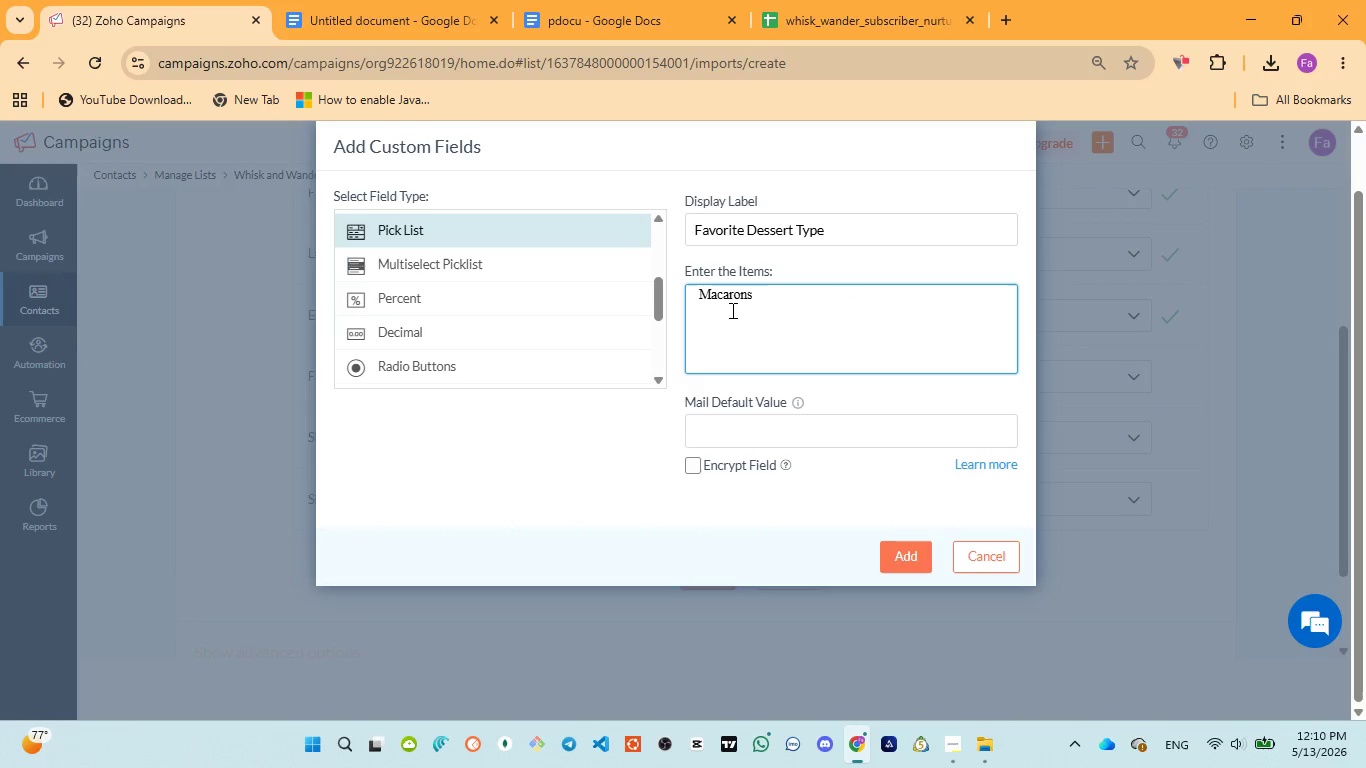 
key(Enter)
 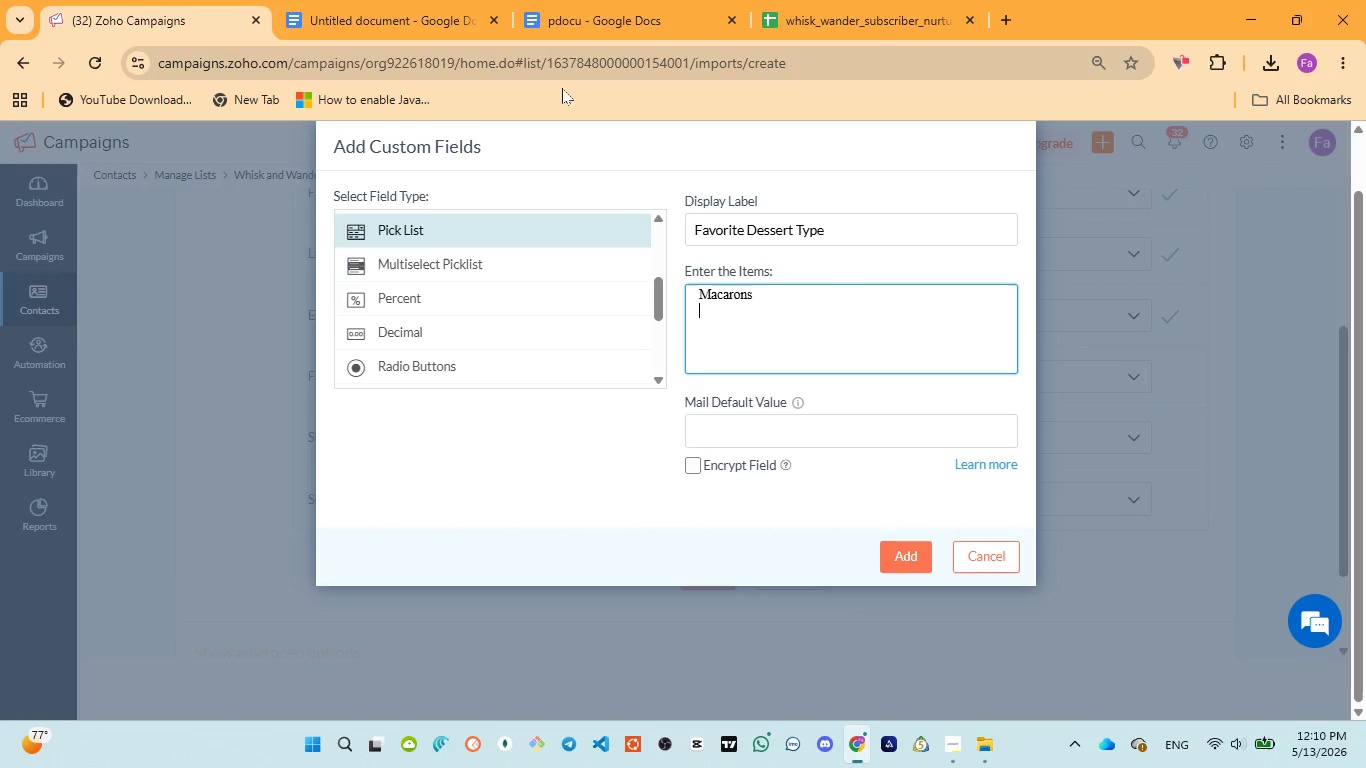 
left_click([564, 30])
 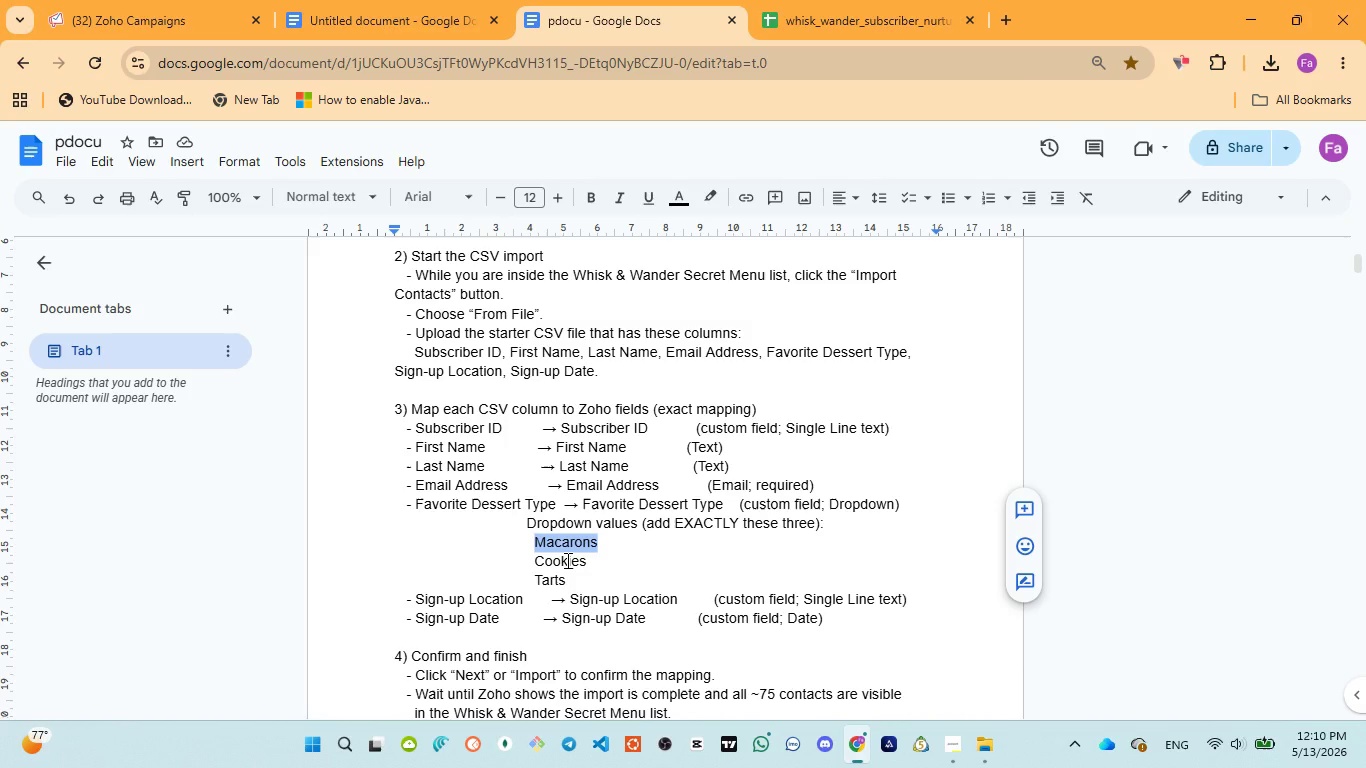 
double_click([566, 560])
 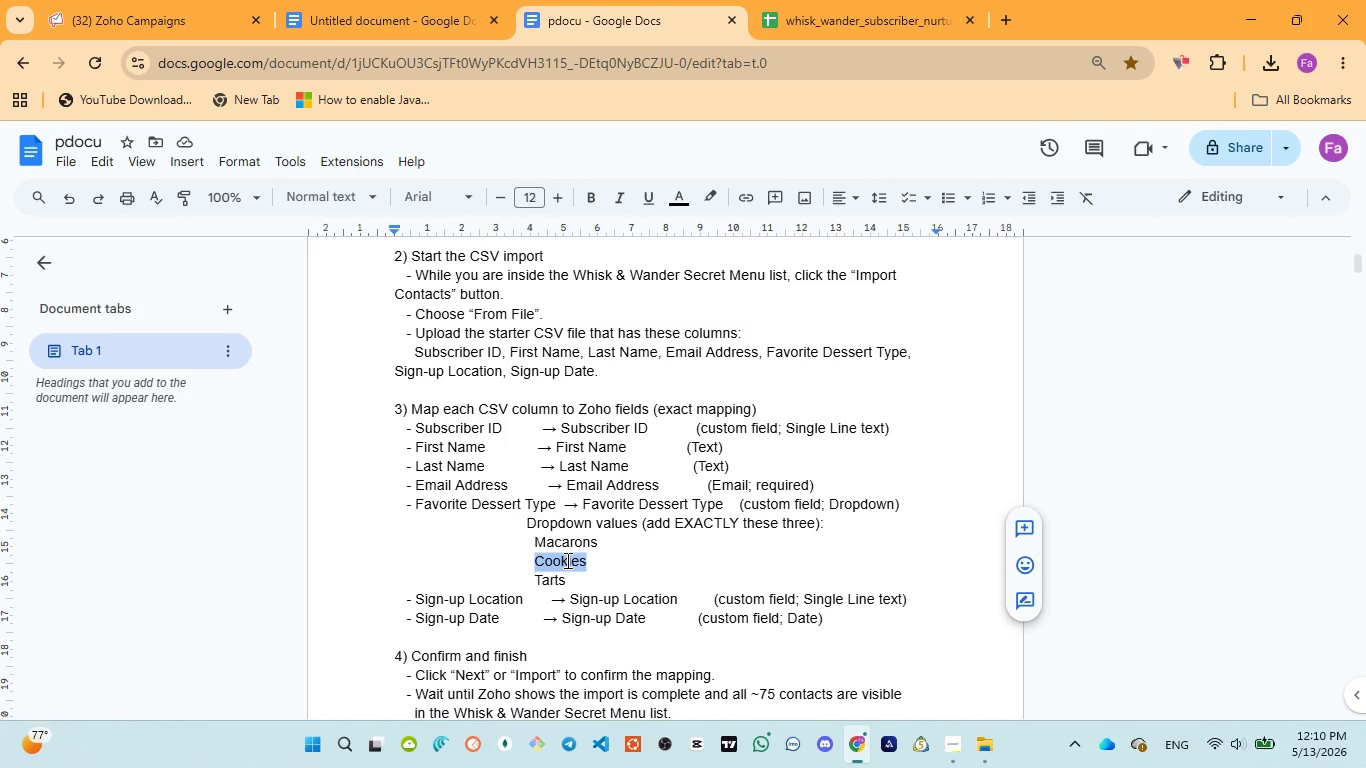 
key(Control+C)
 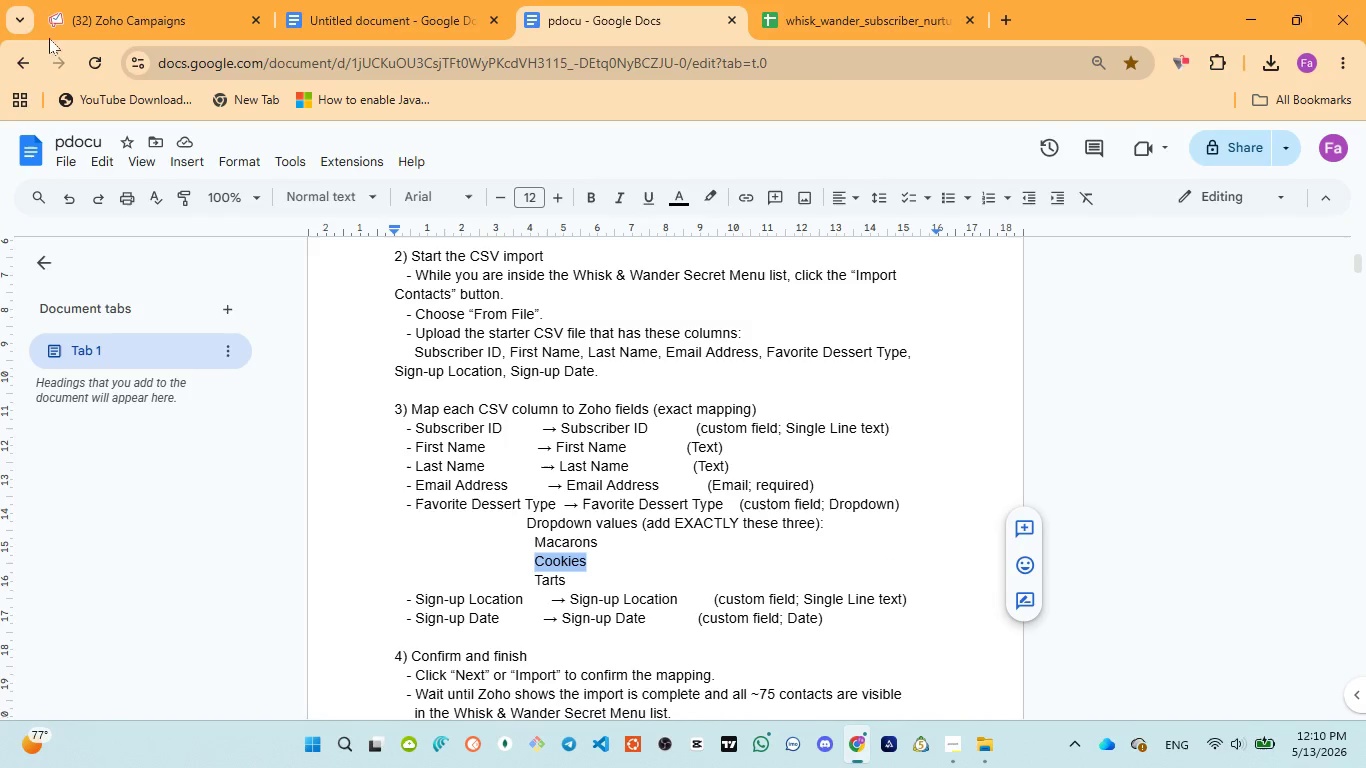 
left_click([70, 30])
 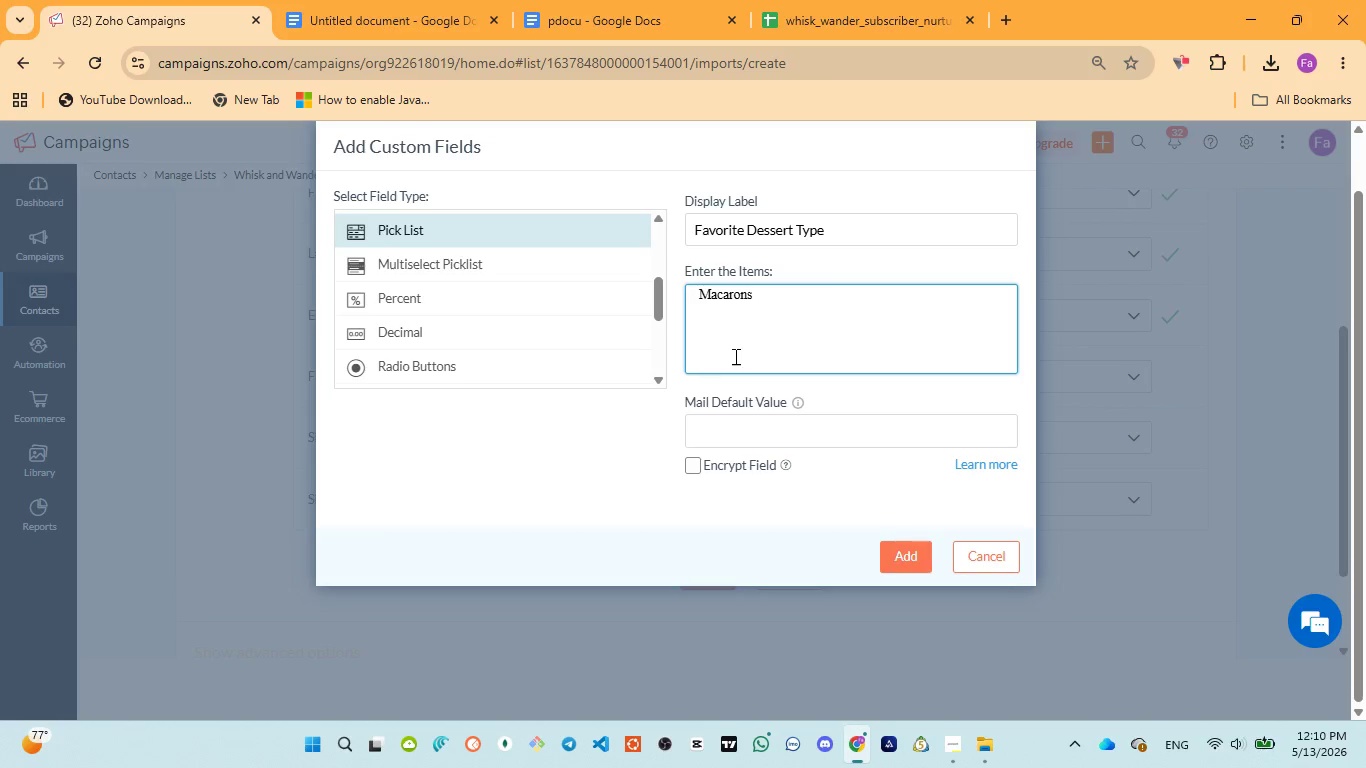 
key(Control+V)
 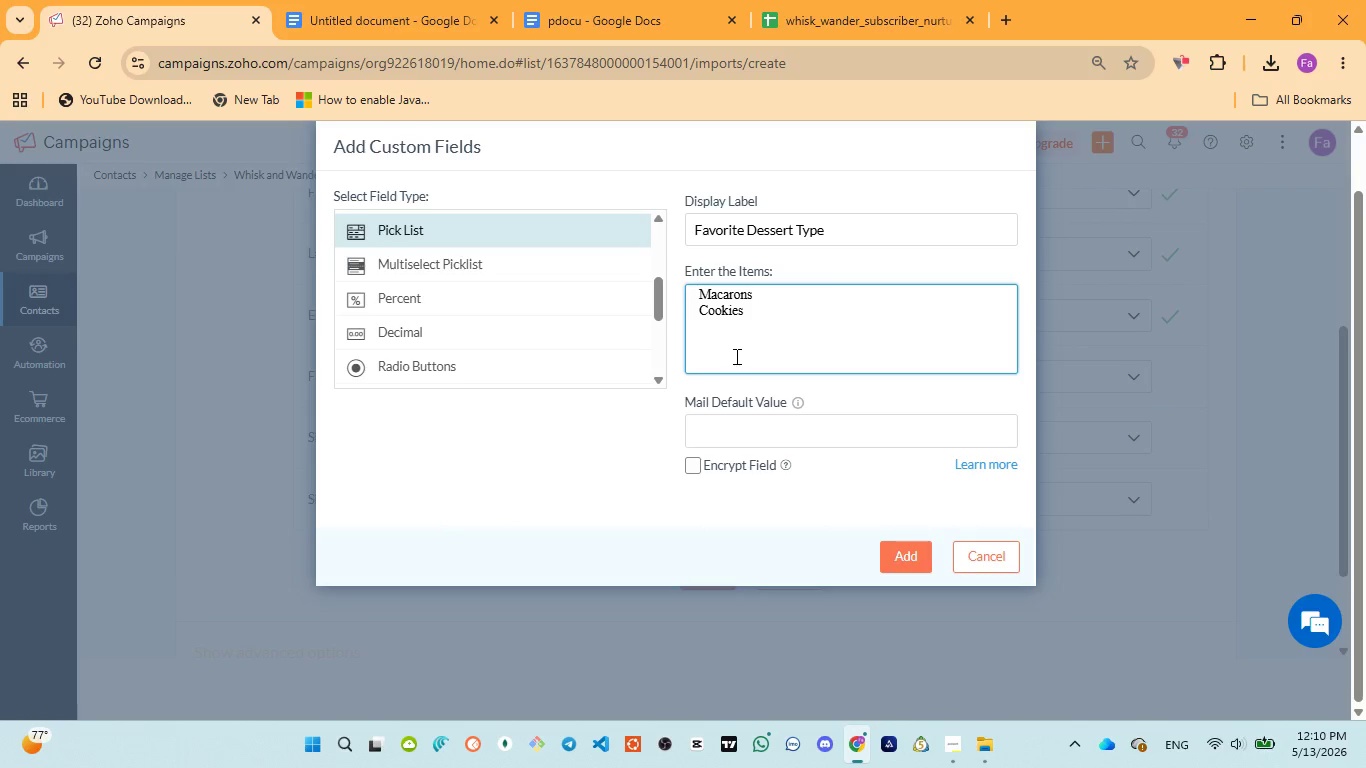 
key(Enter)
 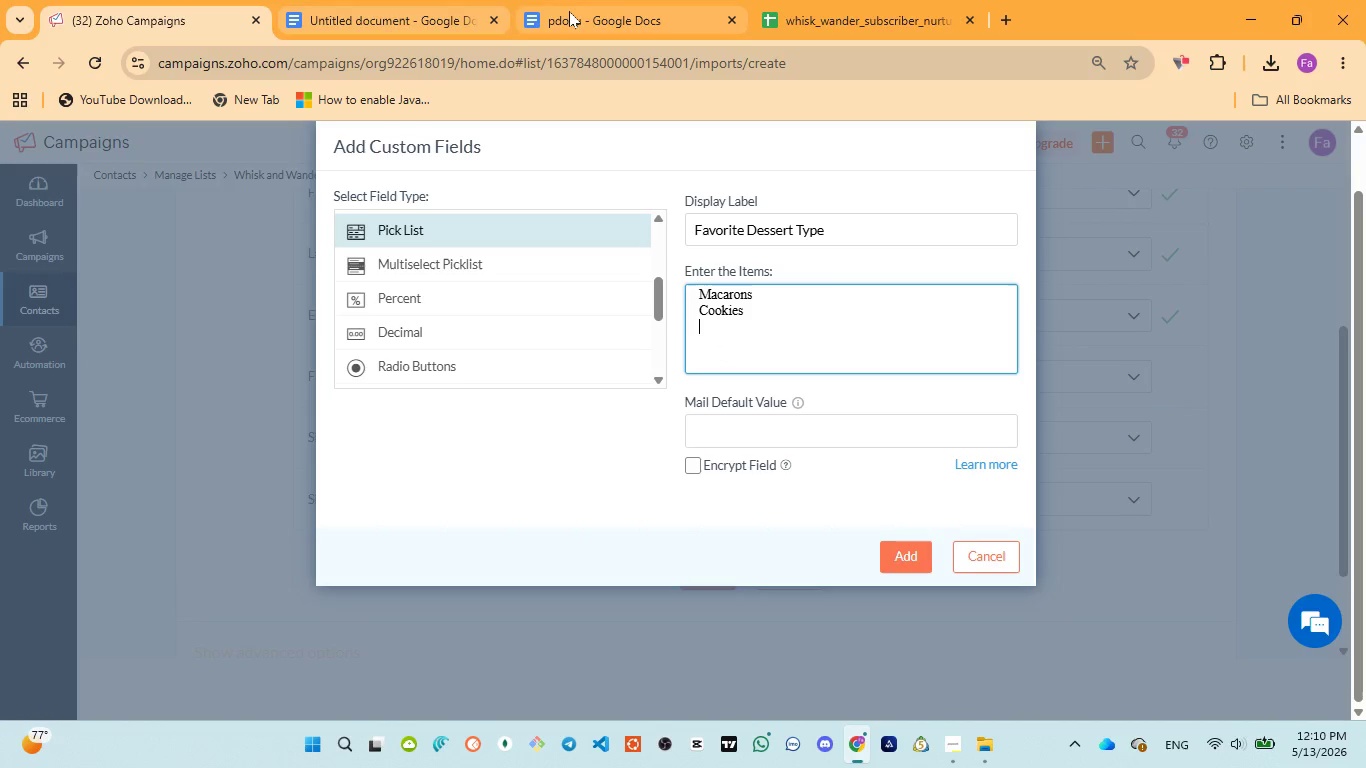 
left_click([569, 11])
 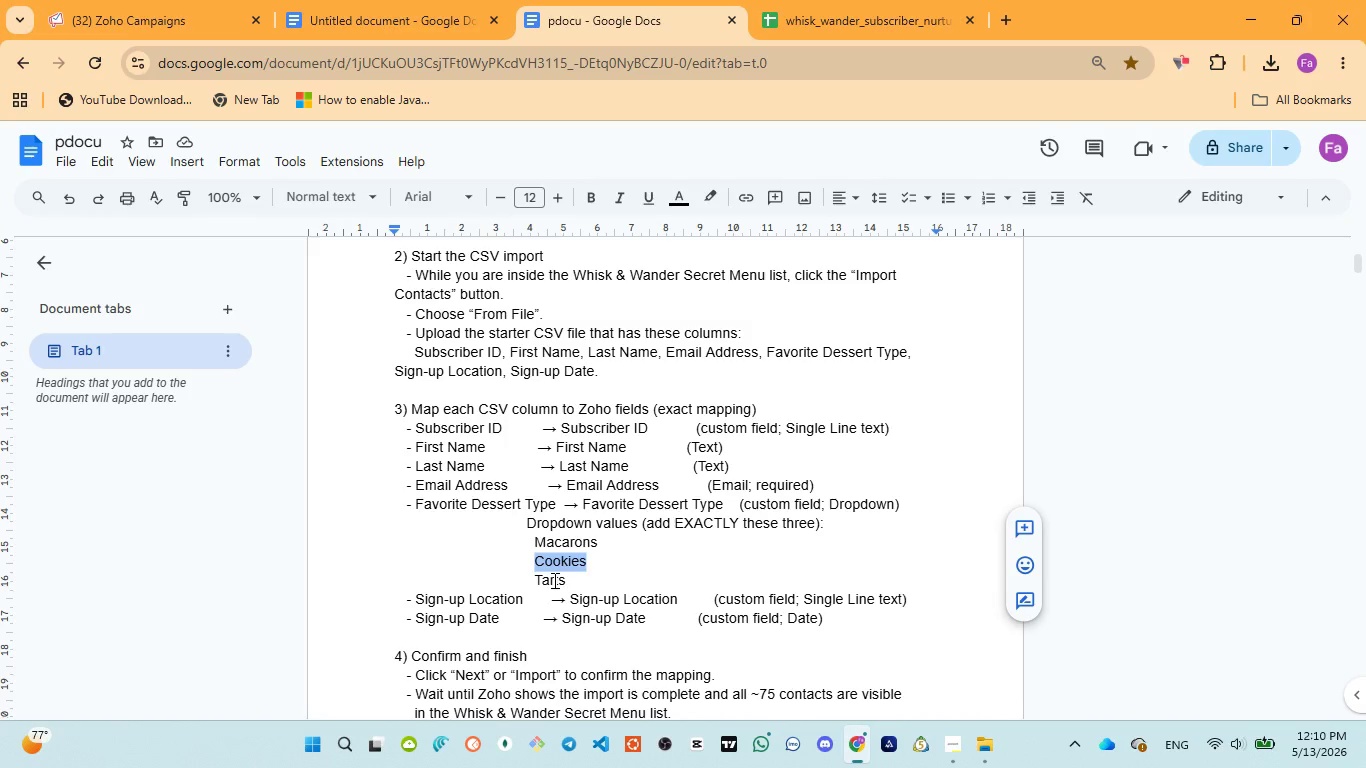 
double_click([553, 581])
 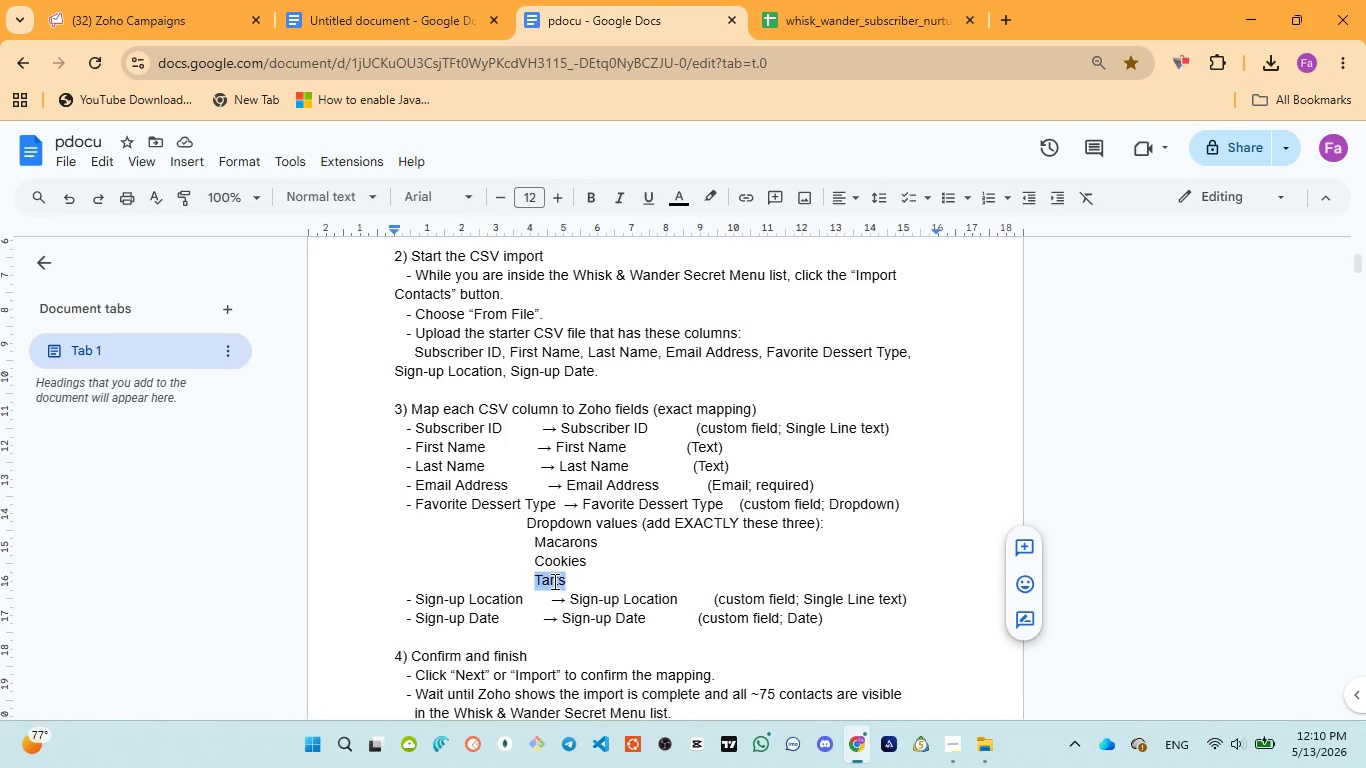 
key(Control+C)
 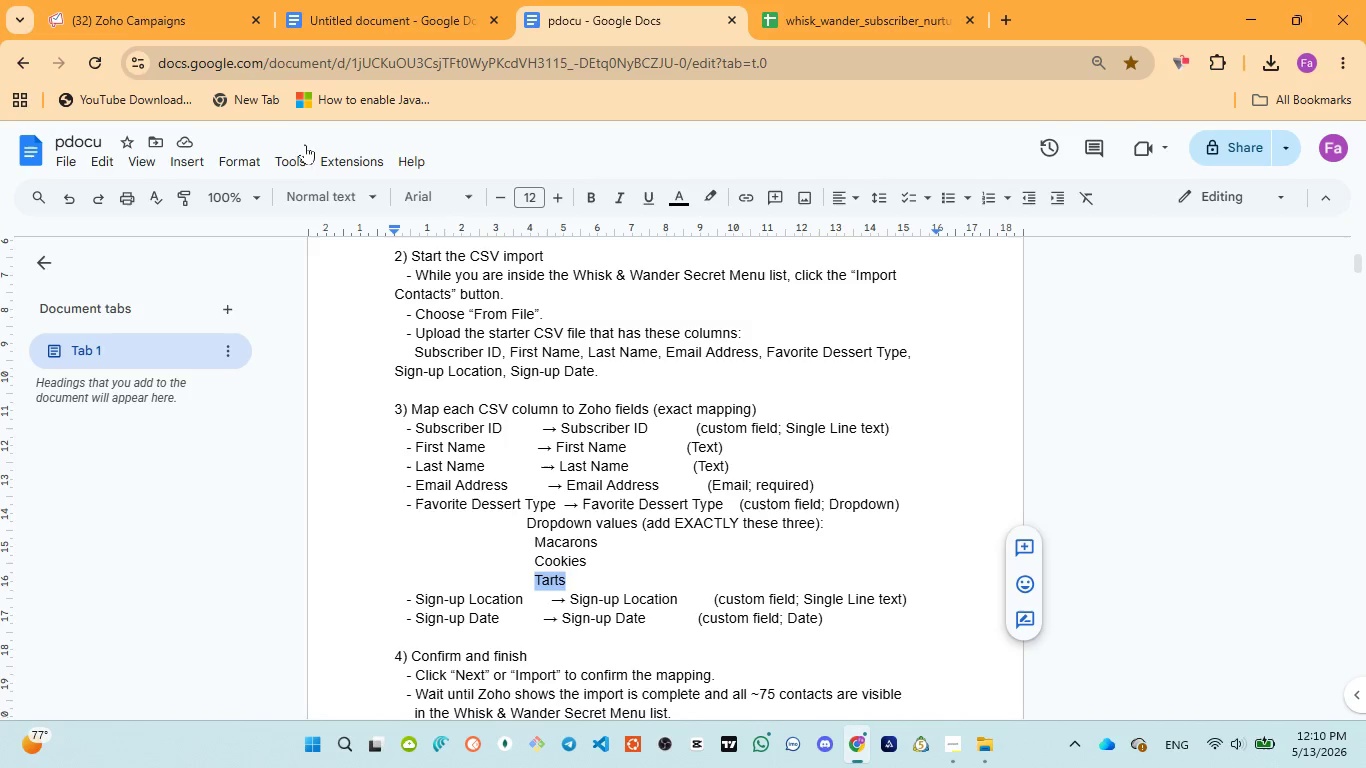 
left_click([114, 0])
 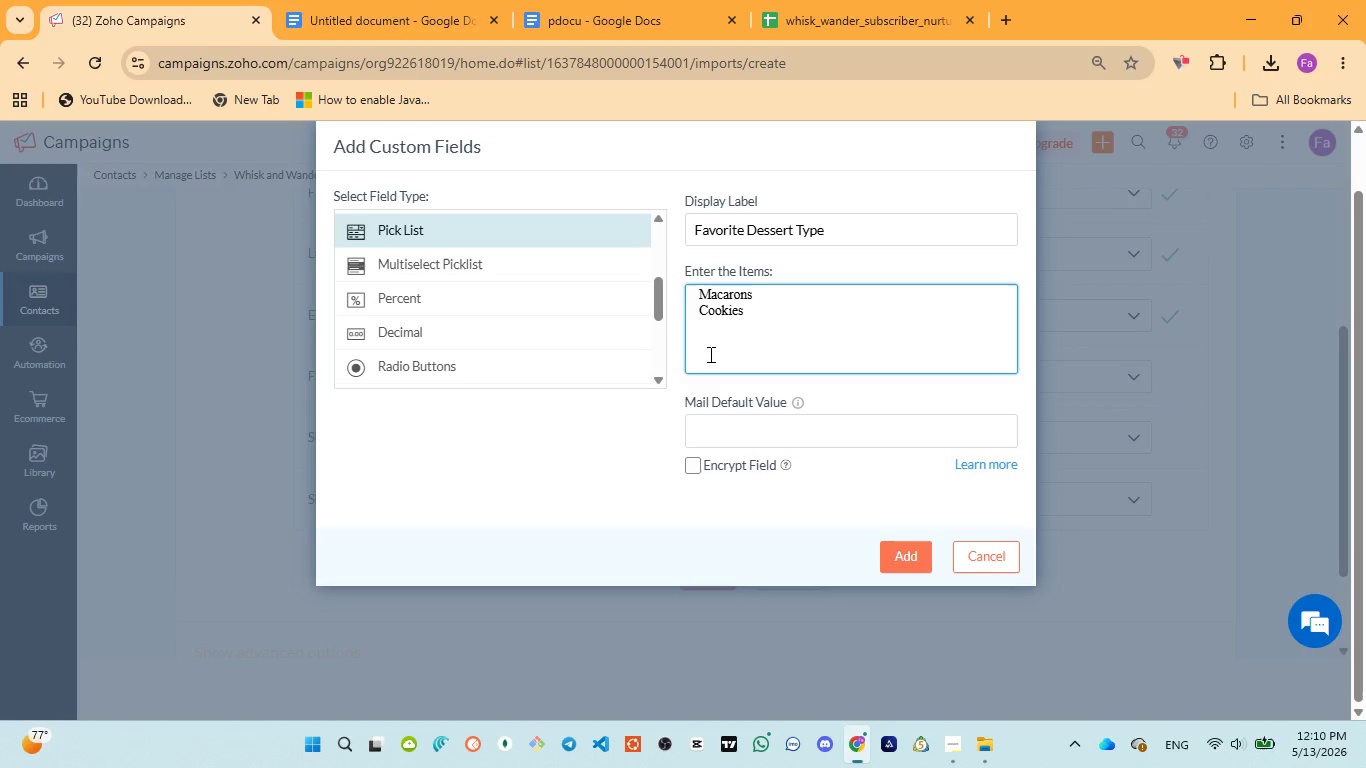 
key(Control+V)
 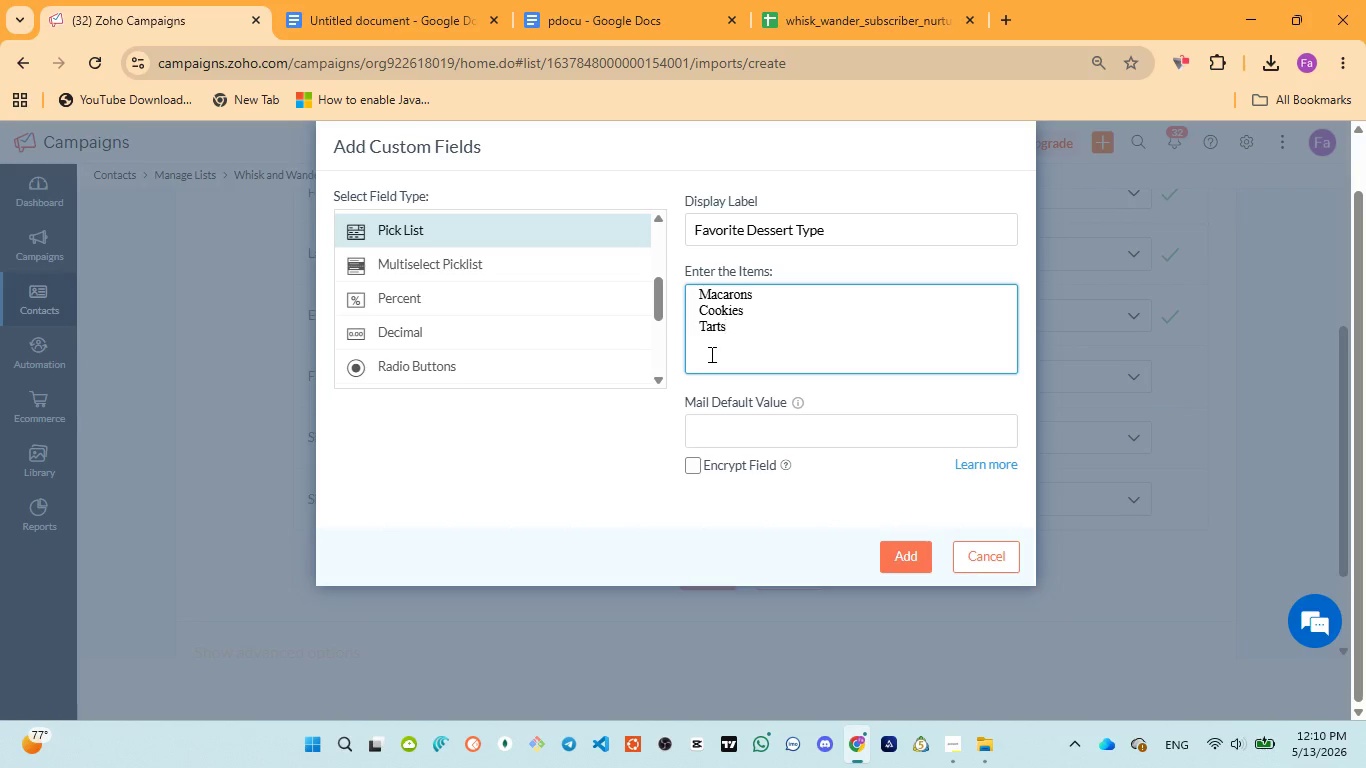 
wait(29.73)
 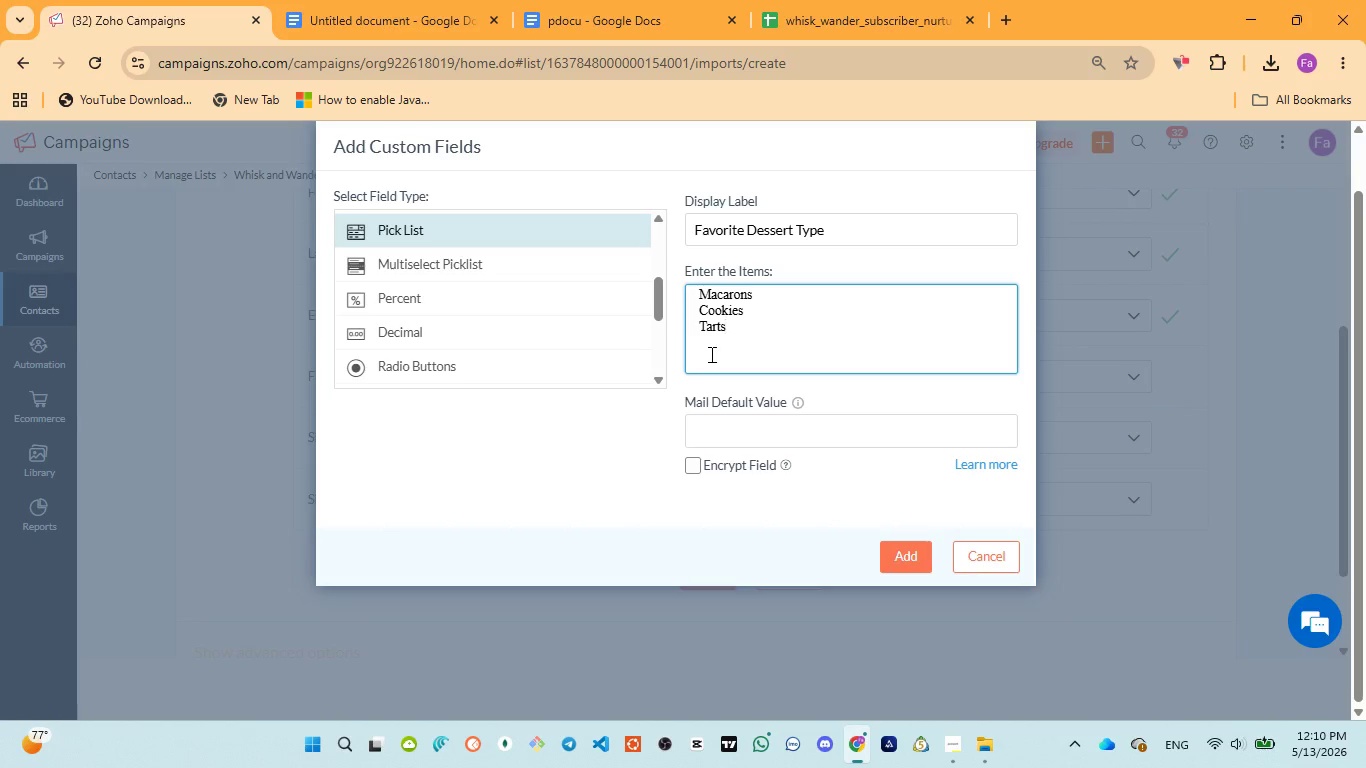 
left_click([802, 25])
 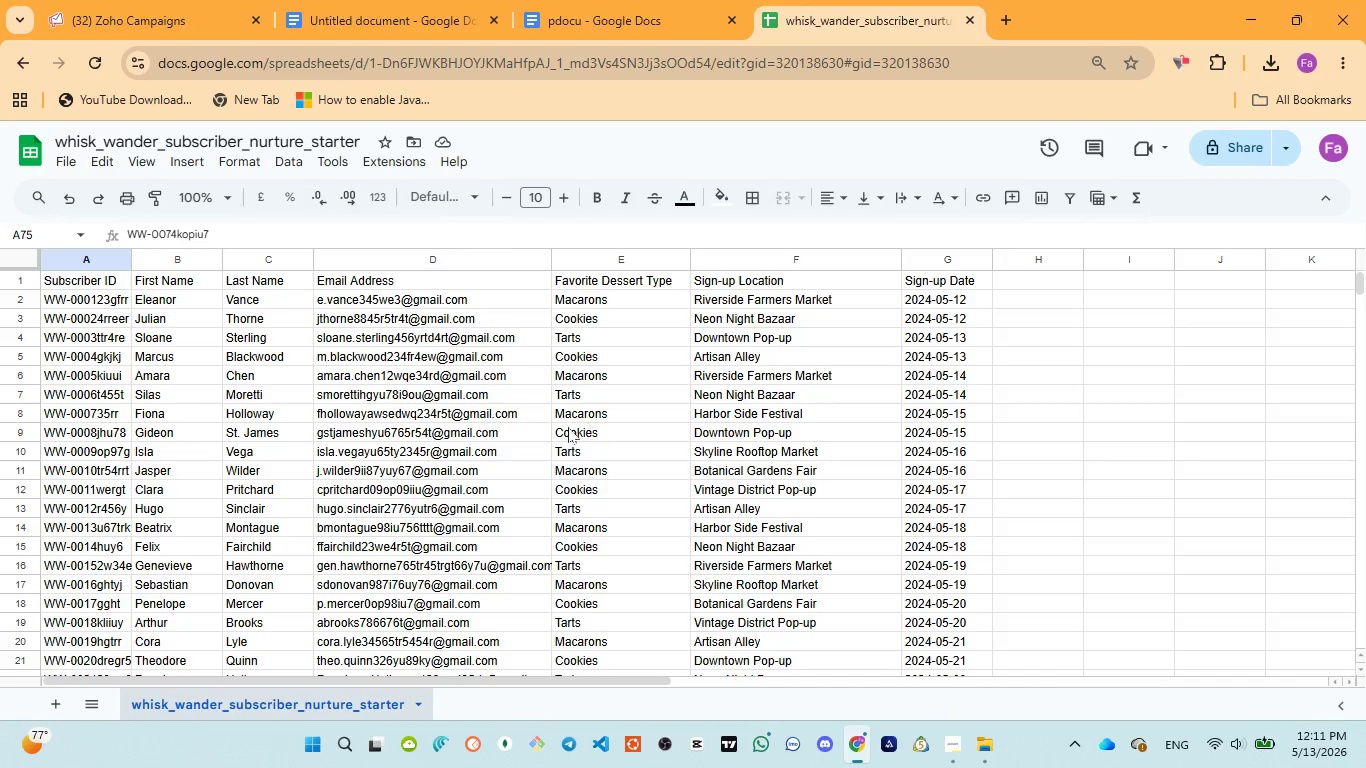 
wait(7.41)
 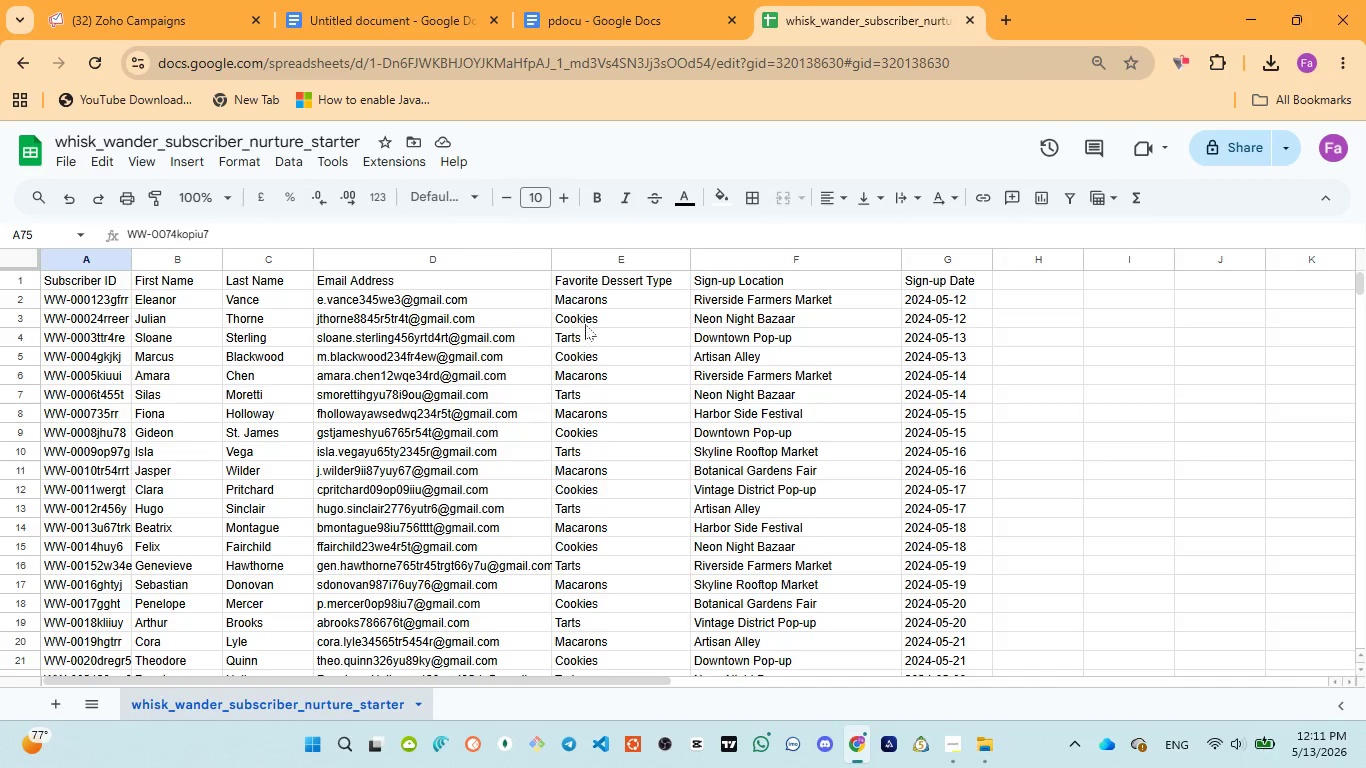 
scroll: coordinate [597, 492], scroll_direction: down, amount: 3.0
 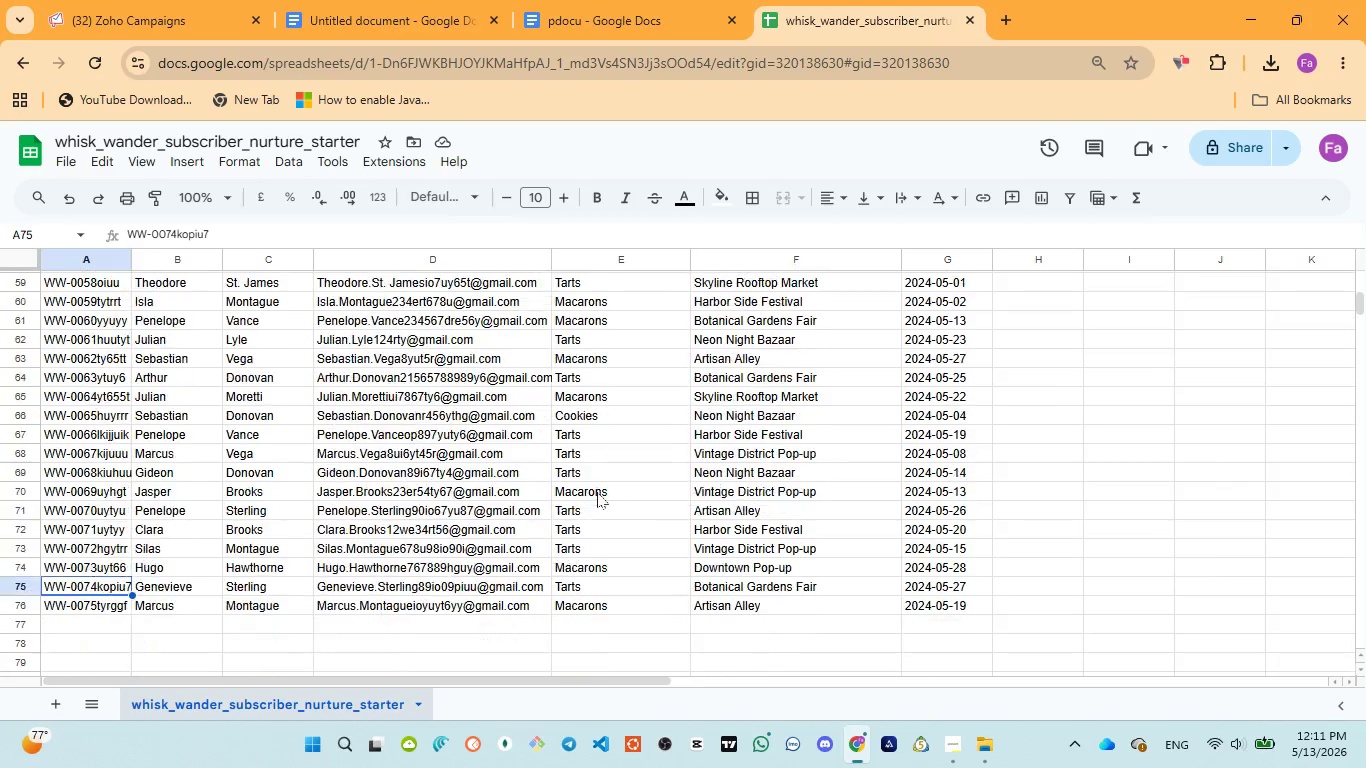 
scroll: coordinate [597, 492], scroll_direction: up, amount: 22.0
 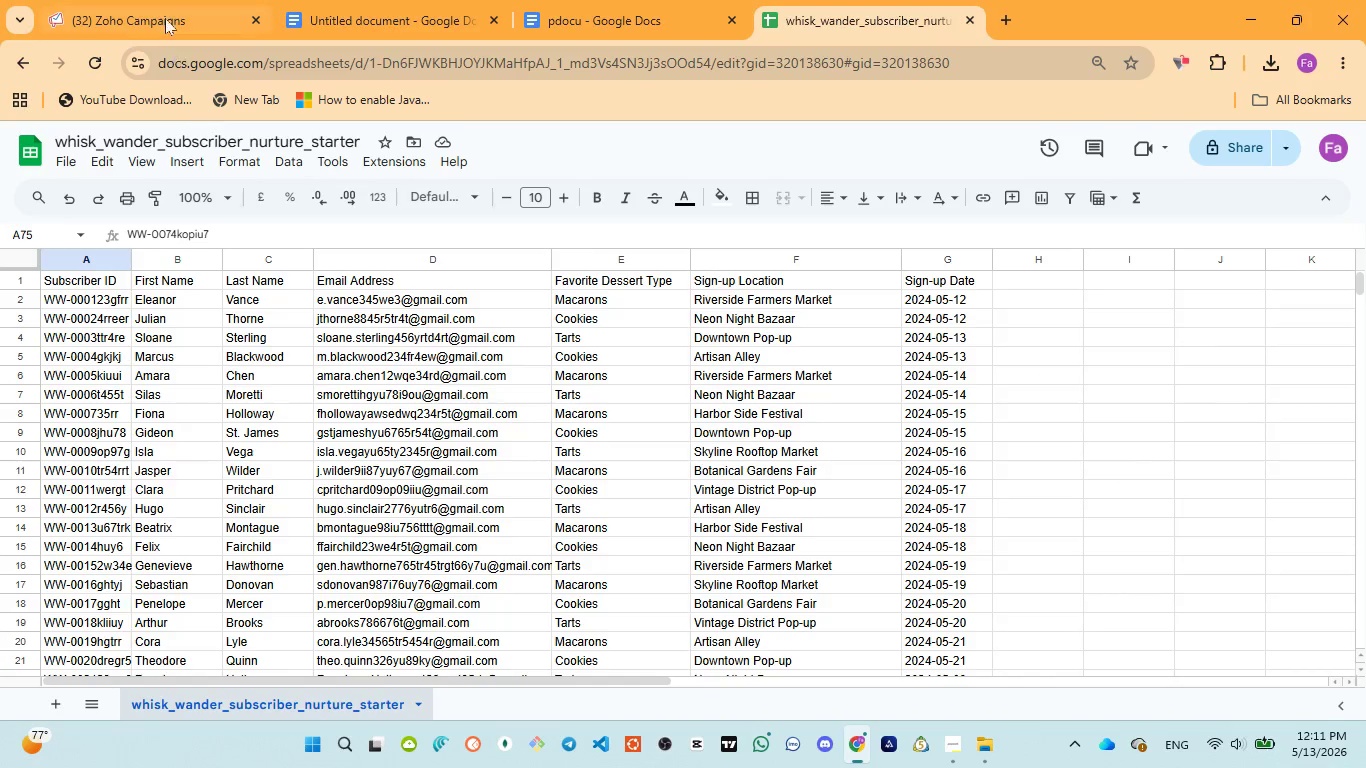 
left_click([164, 10])
 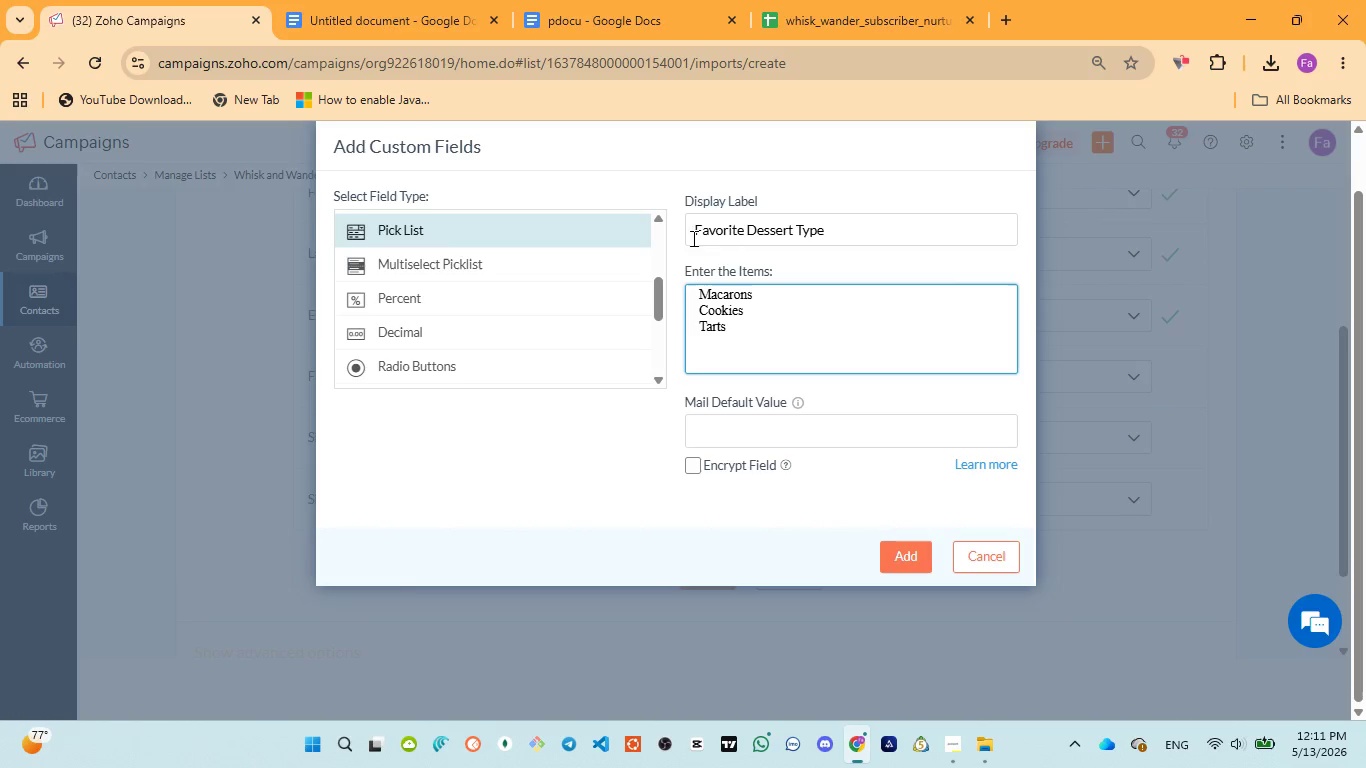 
wait(17.23)
 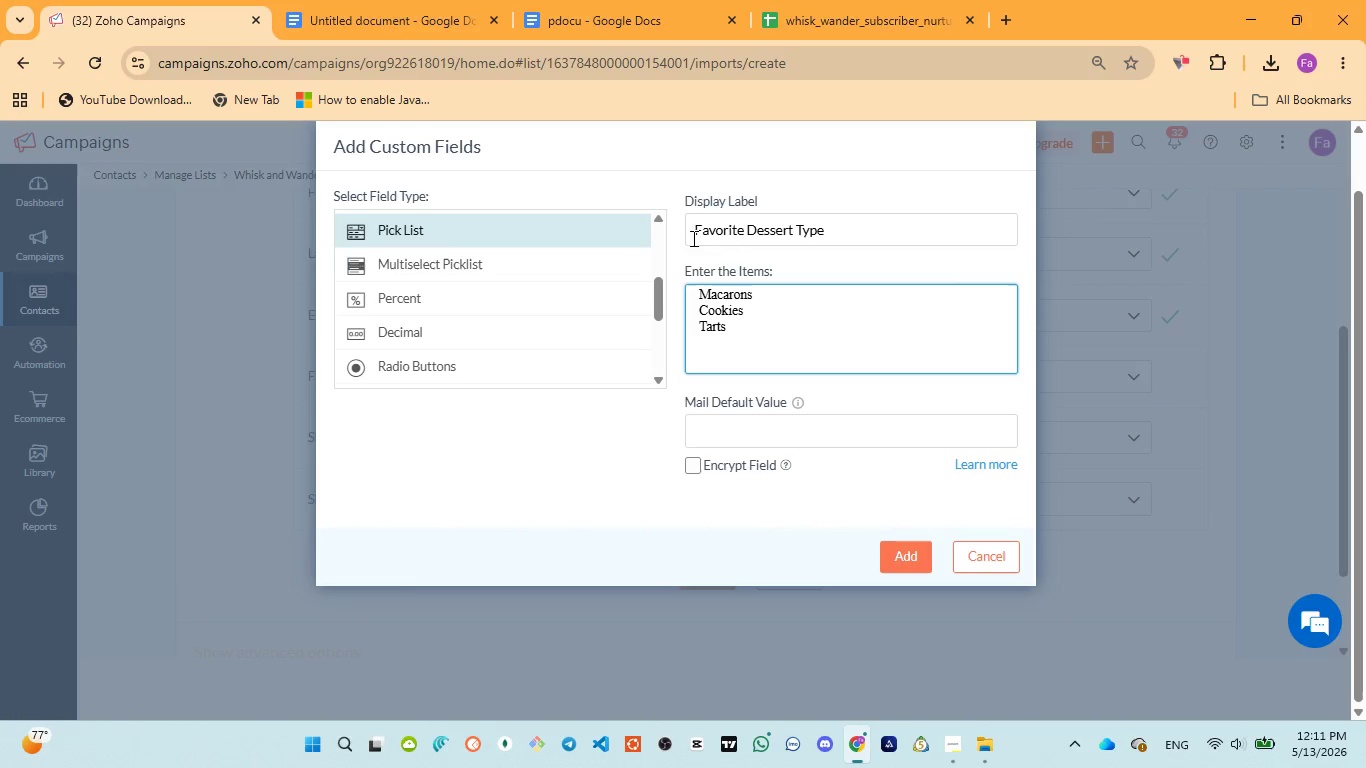 
scroll: coordinate [898, 477], scroll_direction: down, amount: 2.0
 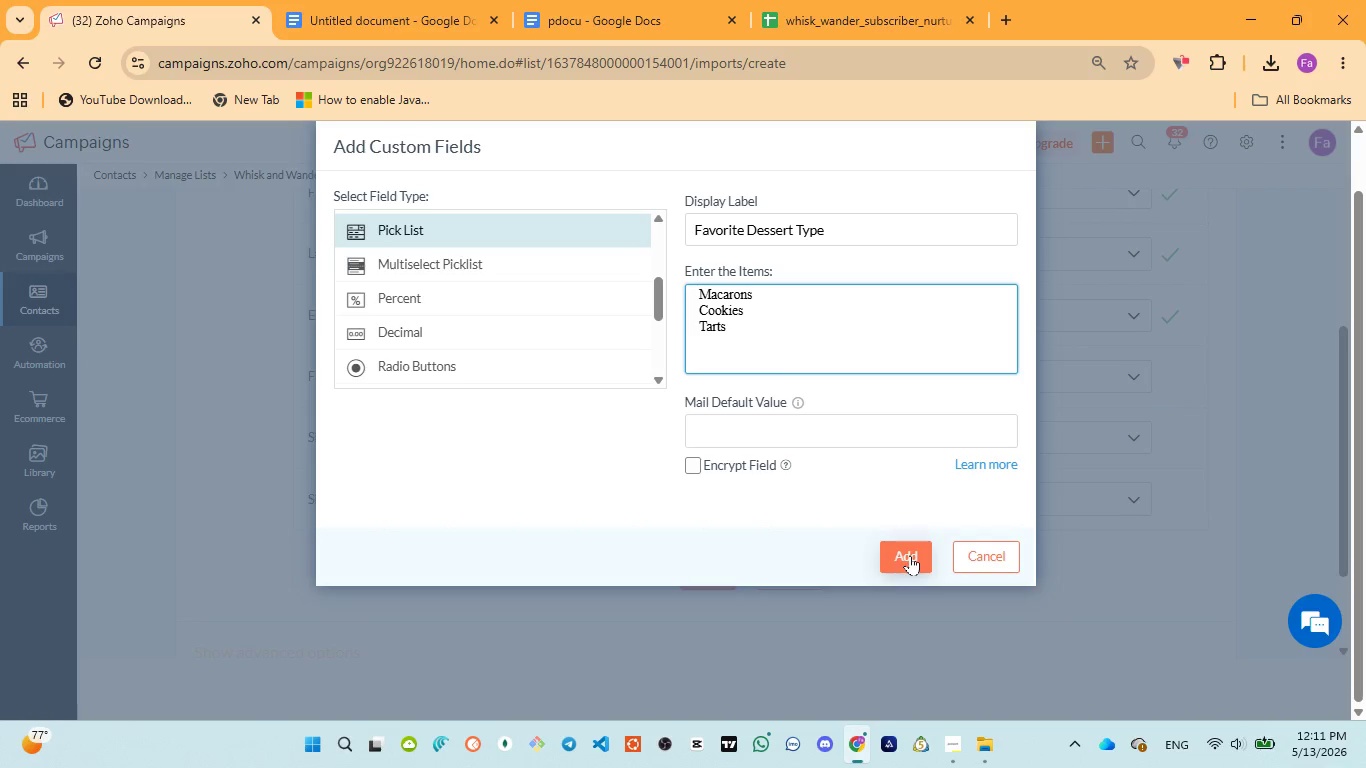 
left_click([910, 555])
 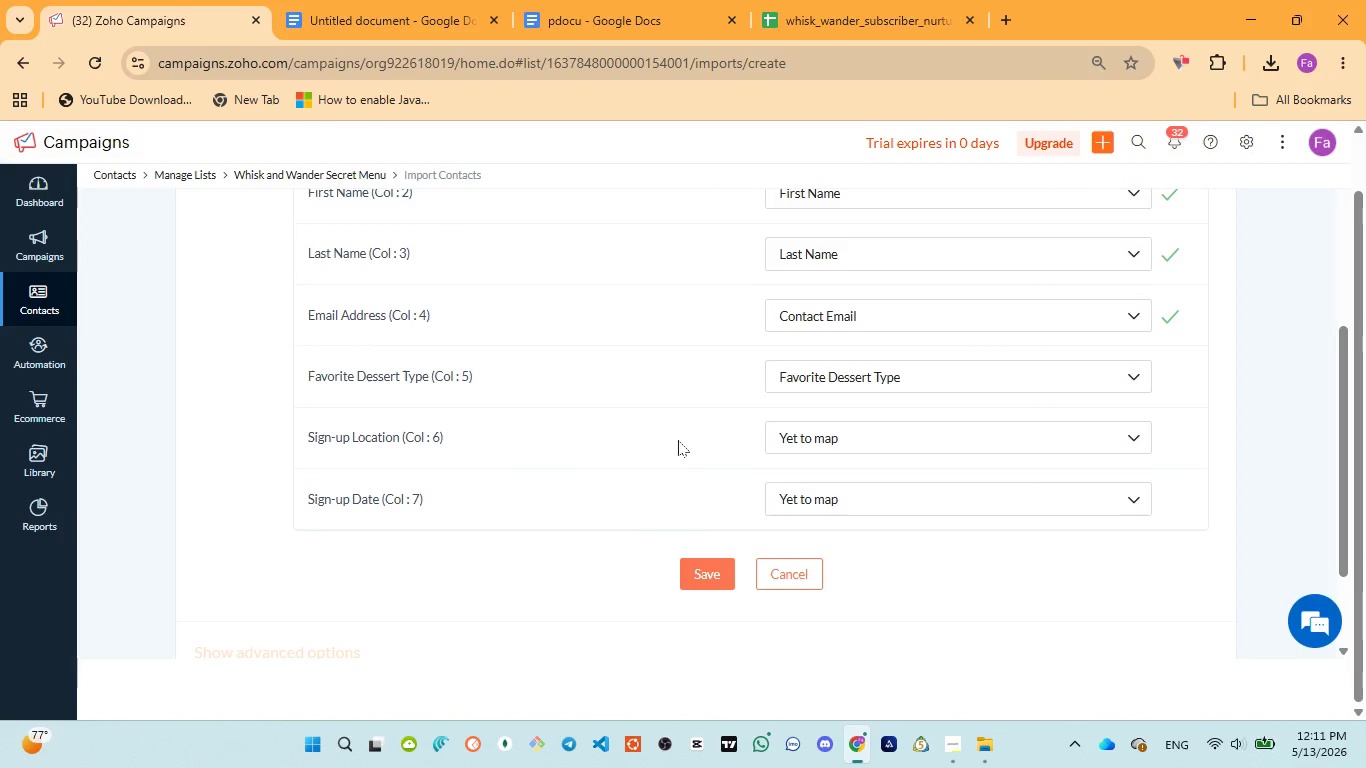 
wait(5.48)
 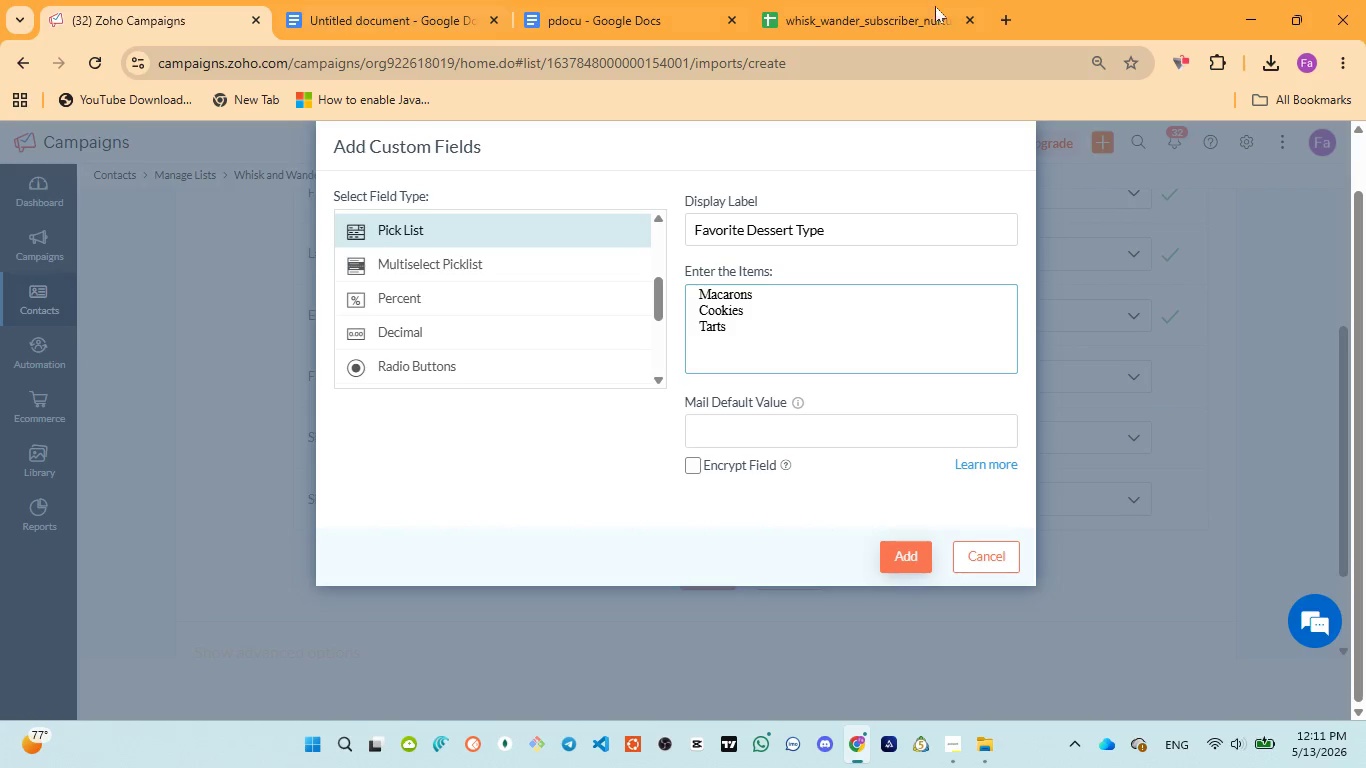 
left_click([867, 438])
 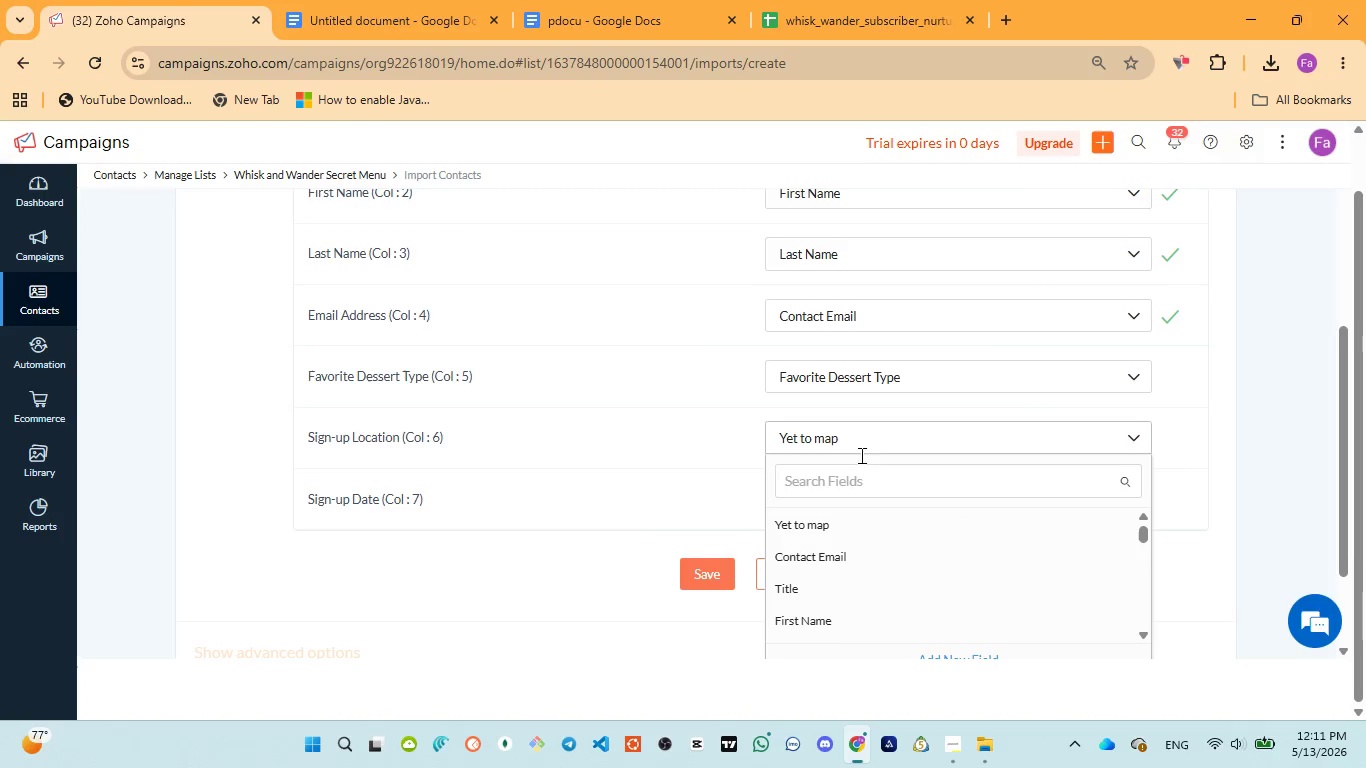 
mouse_move([668, 23])
 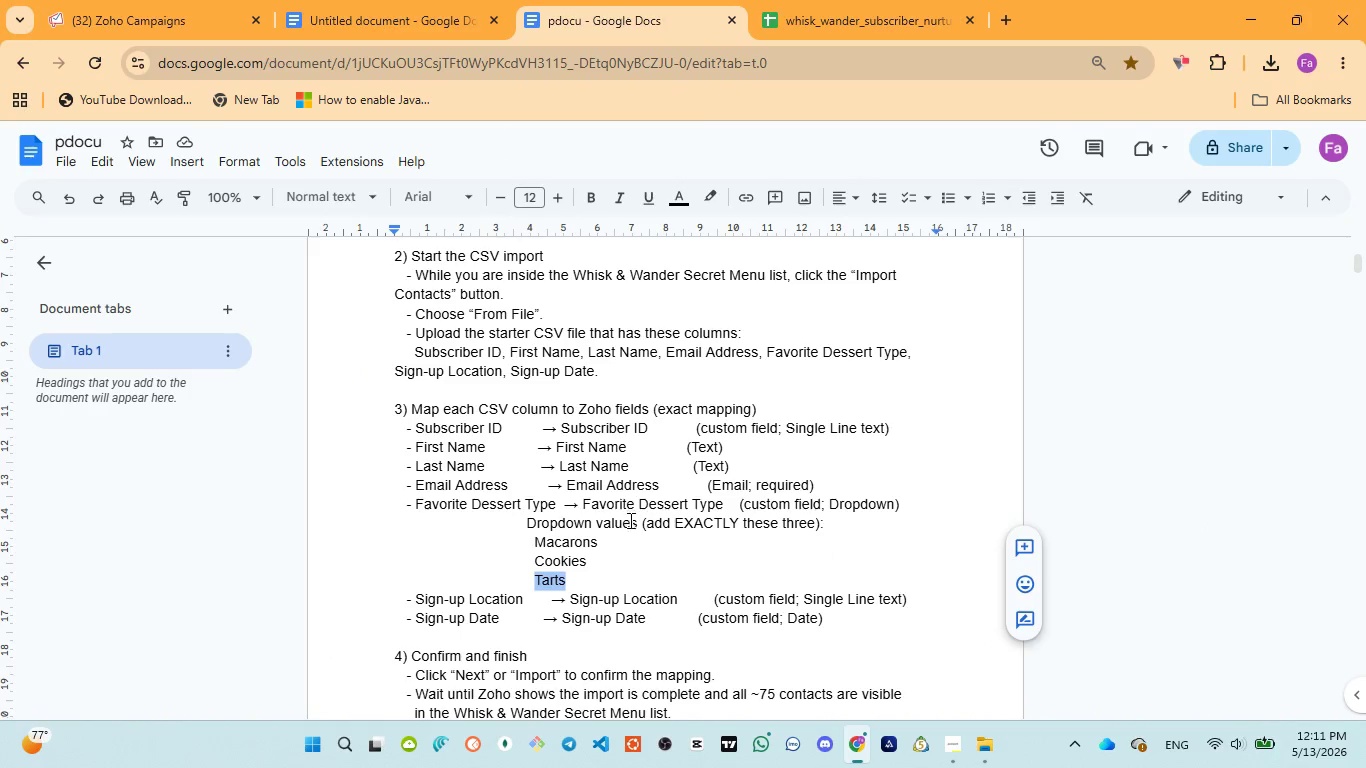 
scroll: coordinate [629, 523], scroll_direction: down, amount: 1.0
 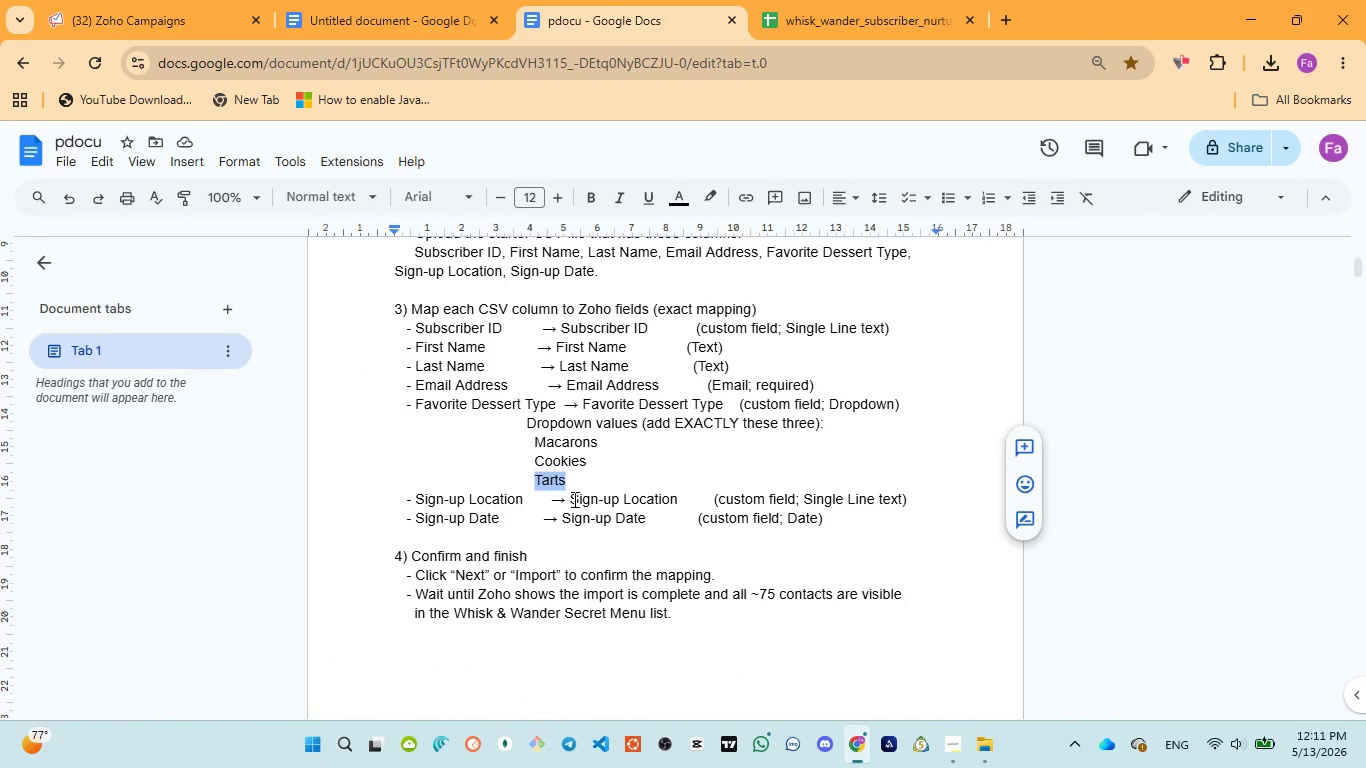 
left_click_drag(start_coordinate=[573, 499], to_coordinate=[678, 496])
 